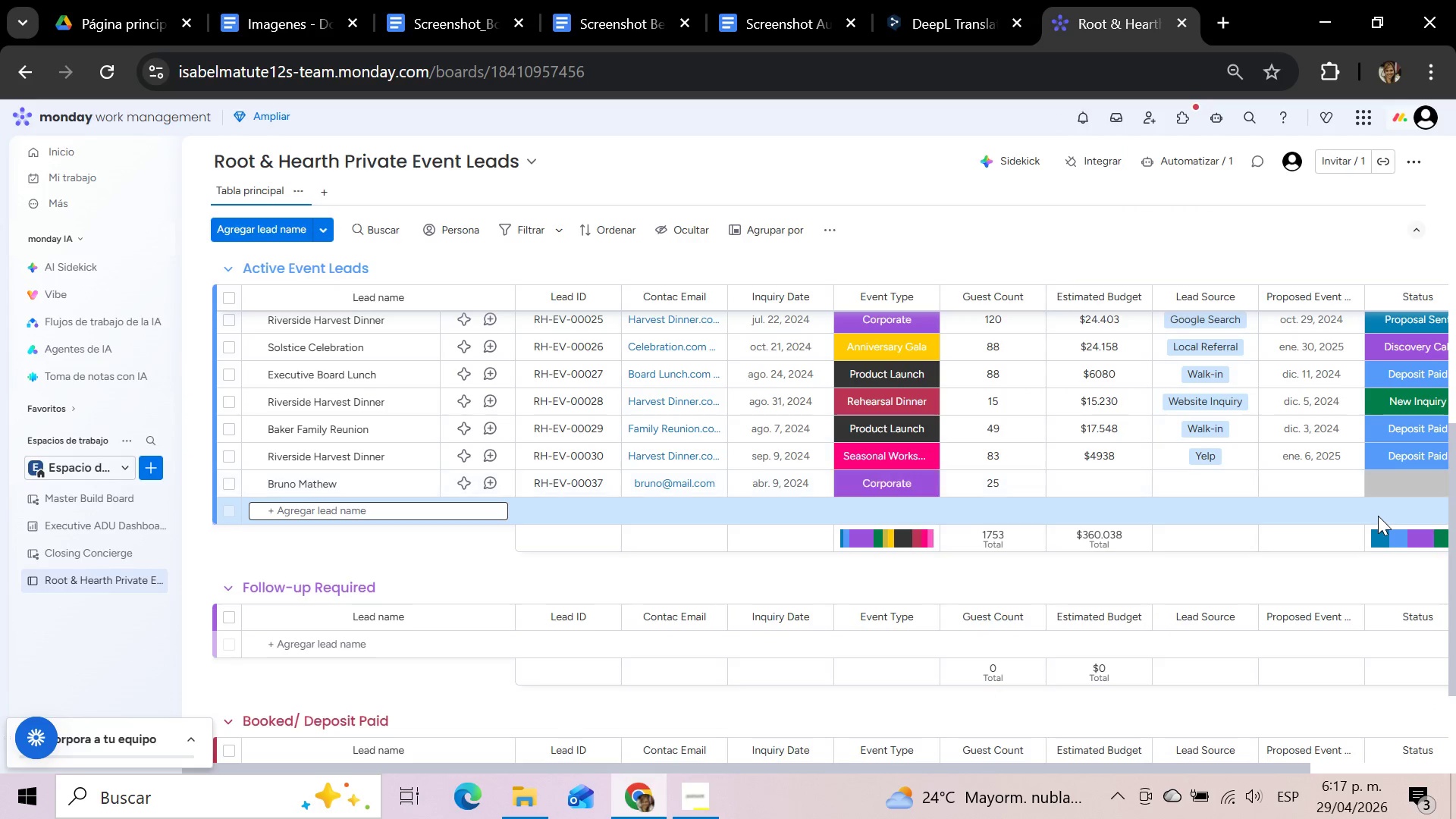 
scroll: coordinate [1378, 510], scroll_direction: up, amount: 11.0
 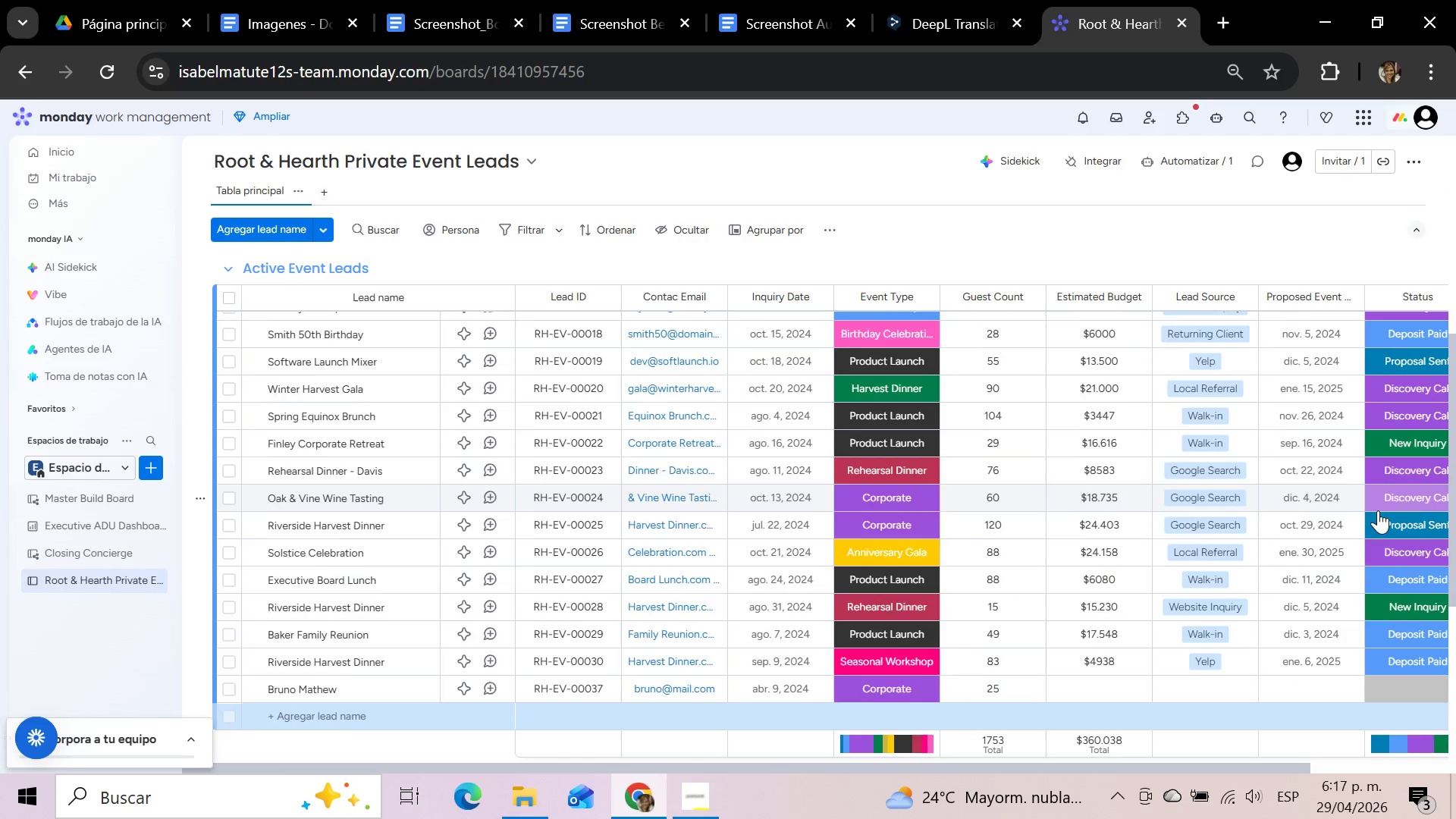 
scroll: coordinate [1378, 510], scroll_direction: down, amount: 1.0
 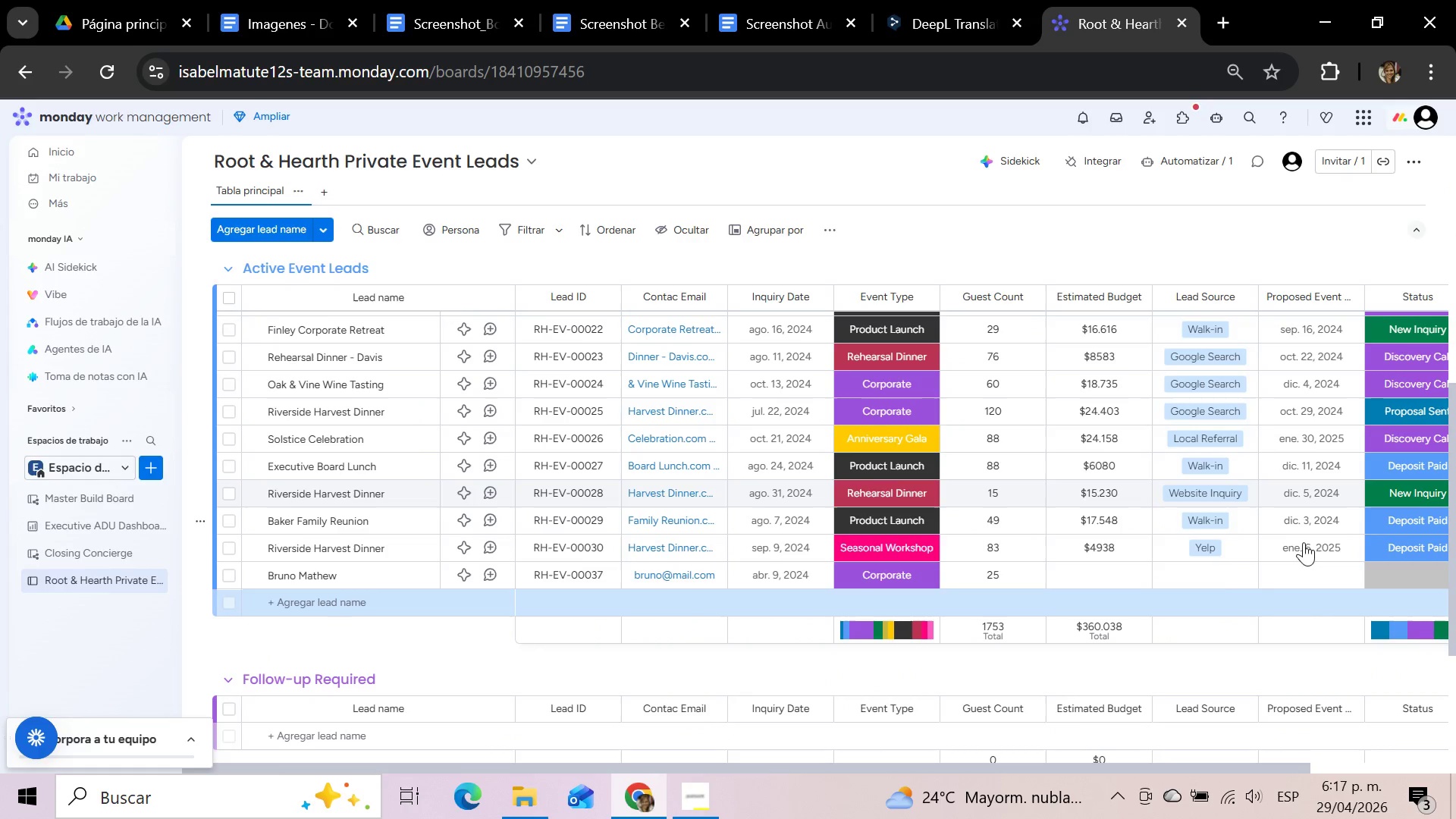 
mouse_move([1100, 558])
 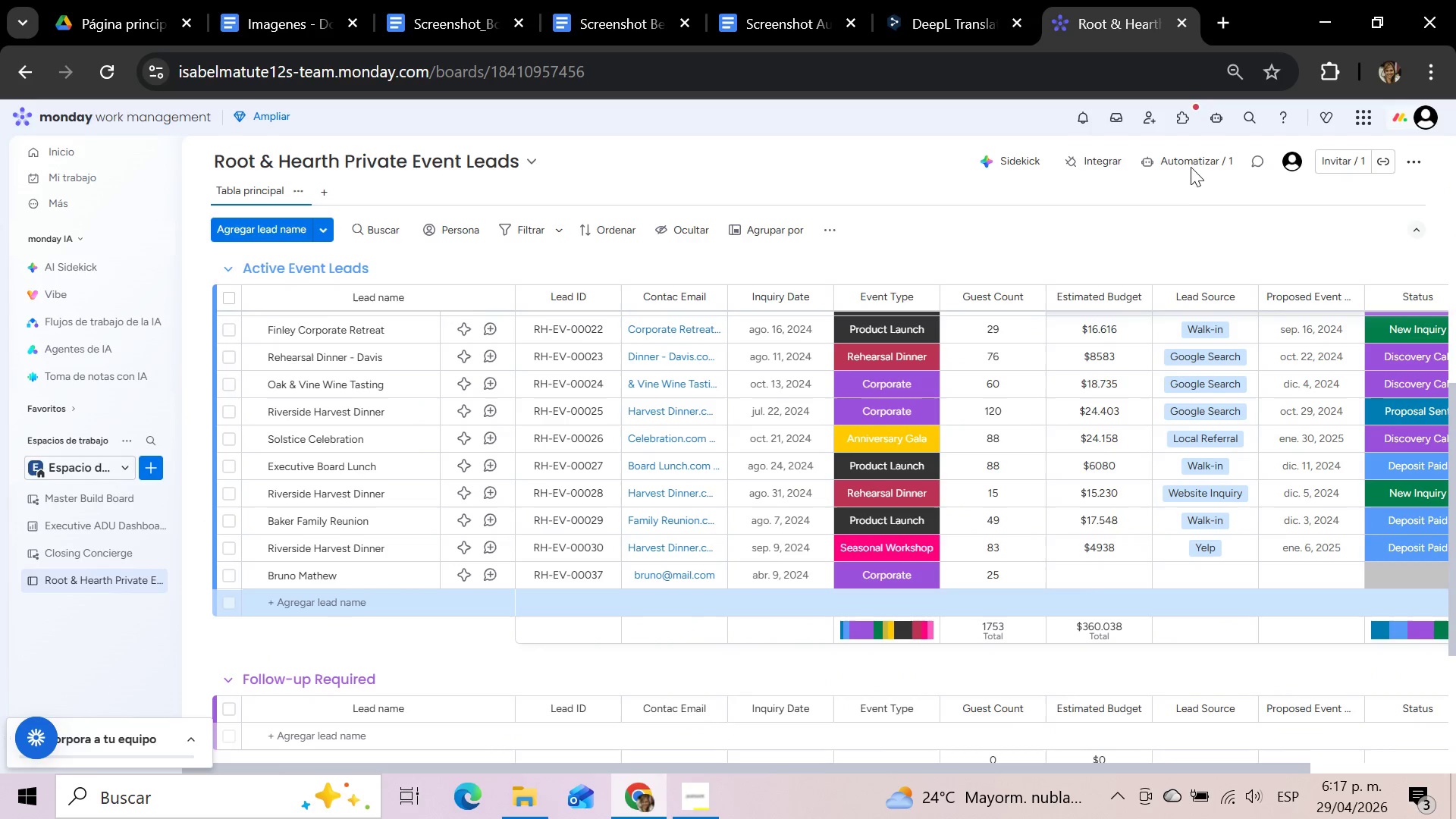 
left_click([1189, 165])
 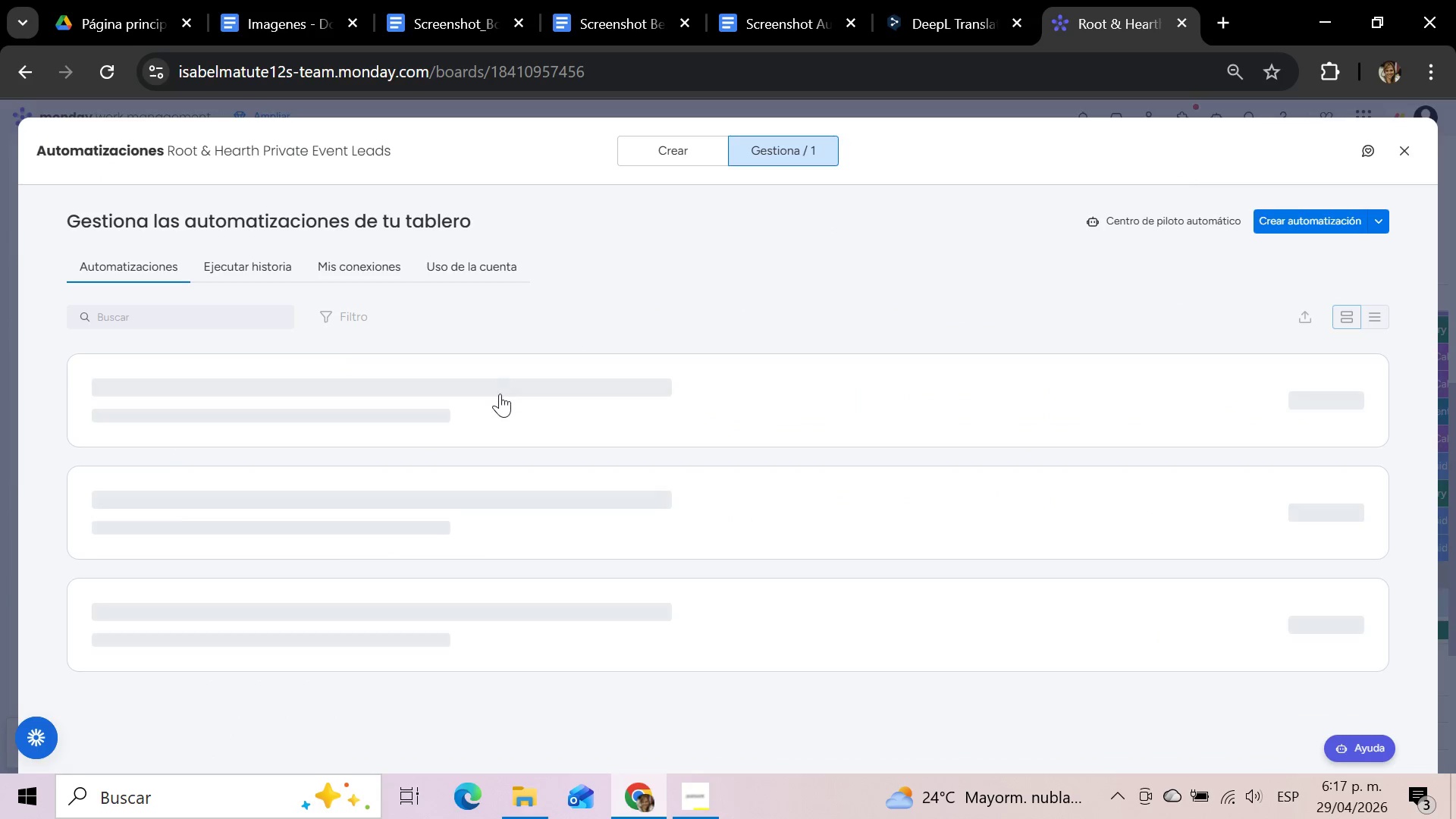 
wait(9.16)
 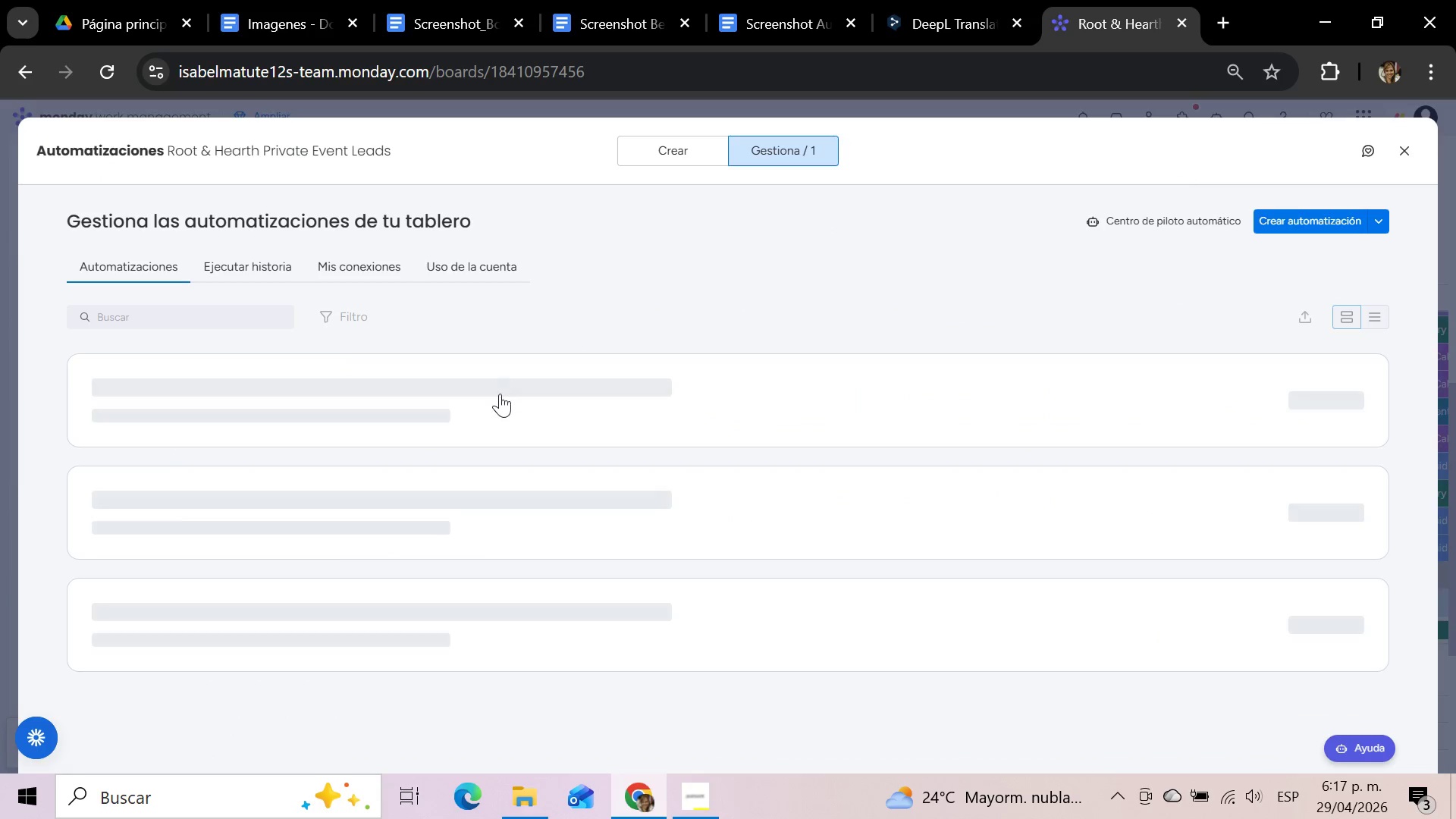 
left_click([500, 394])
 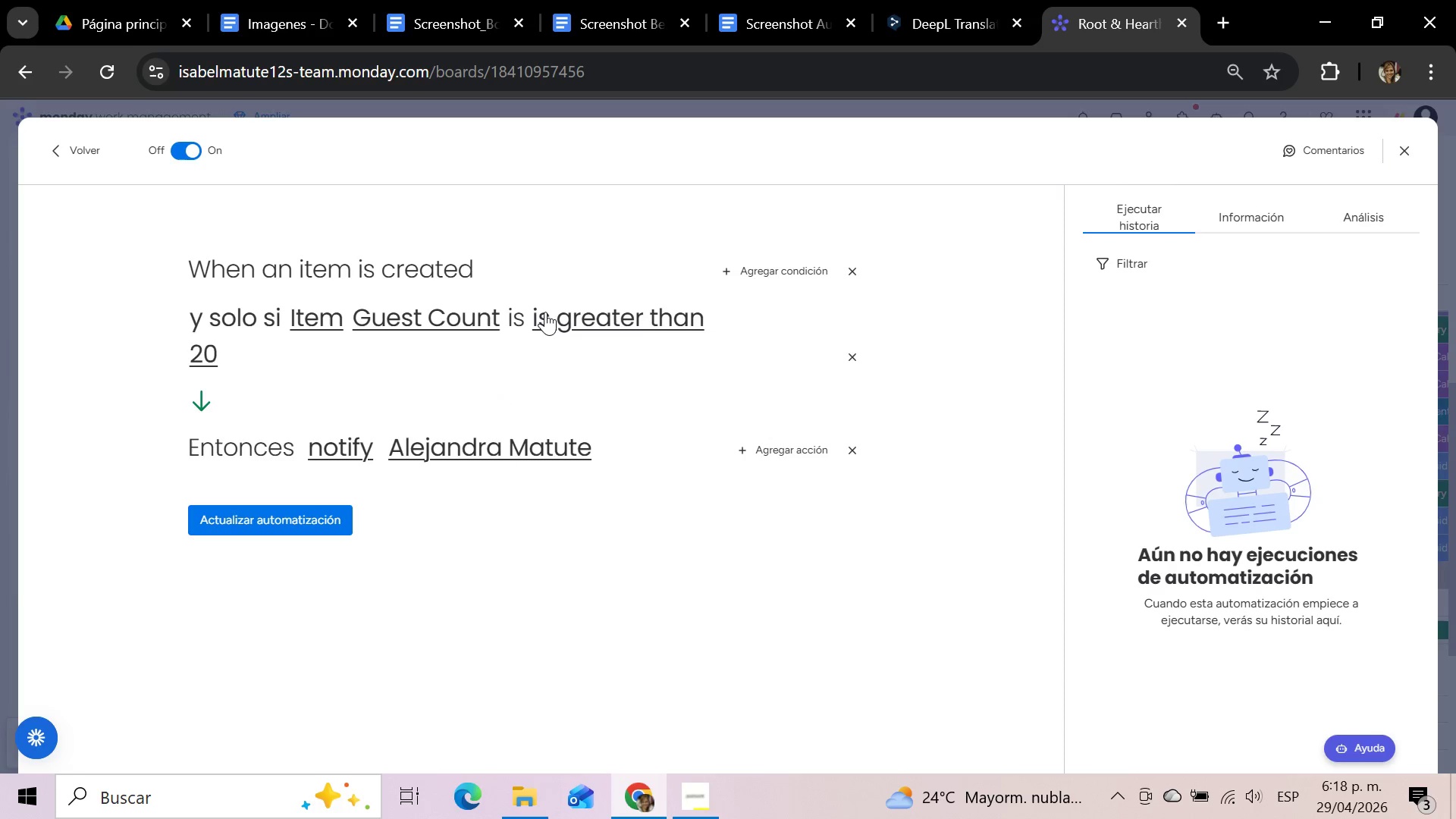 
wait(17.09)
 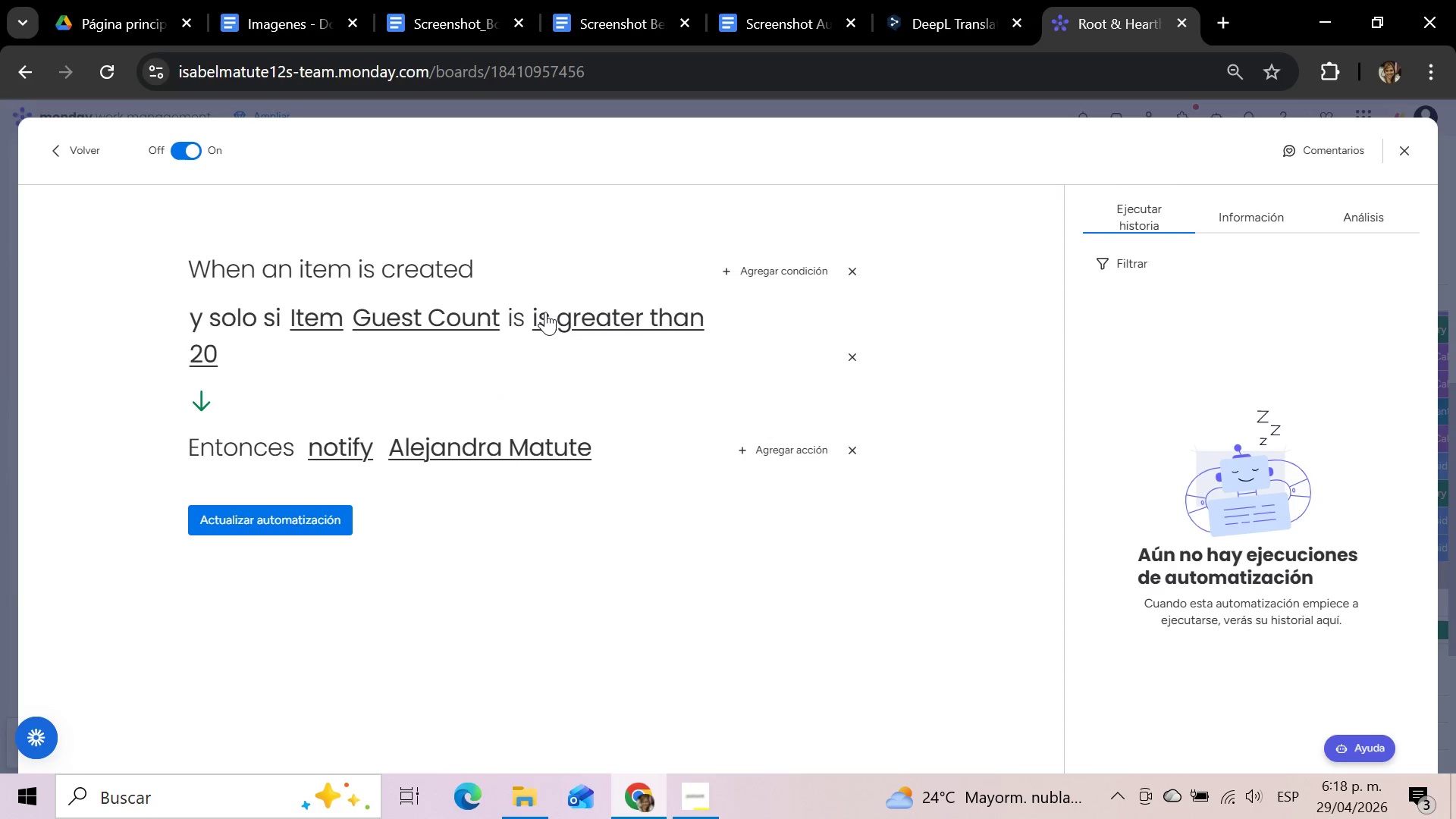 
left_click([1408, 150])
 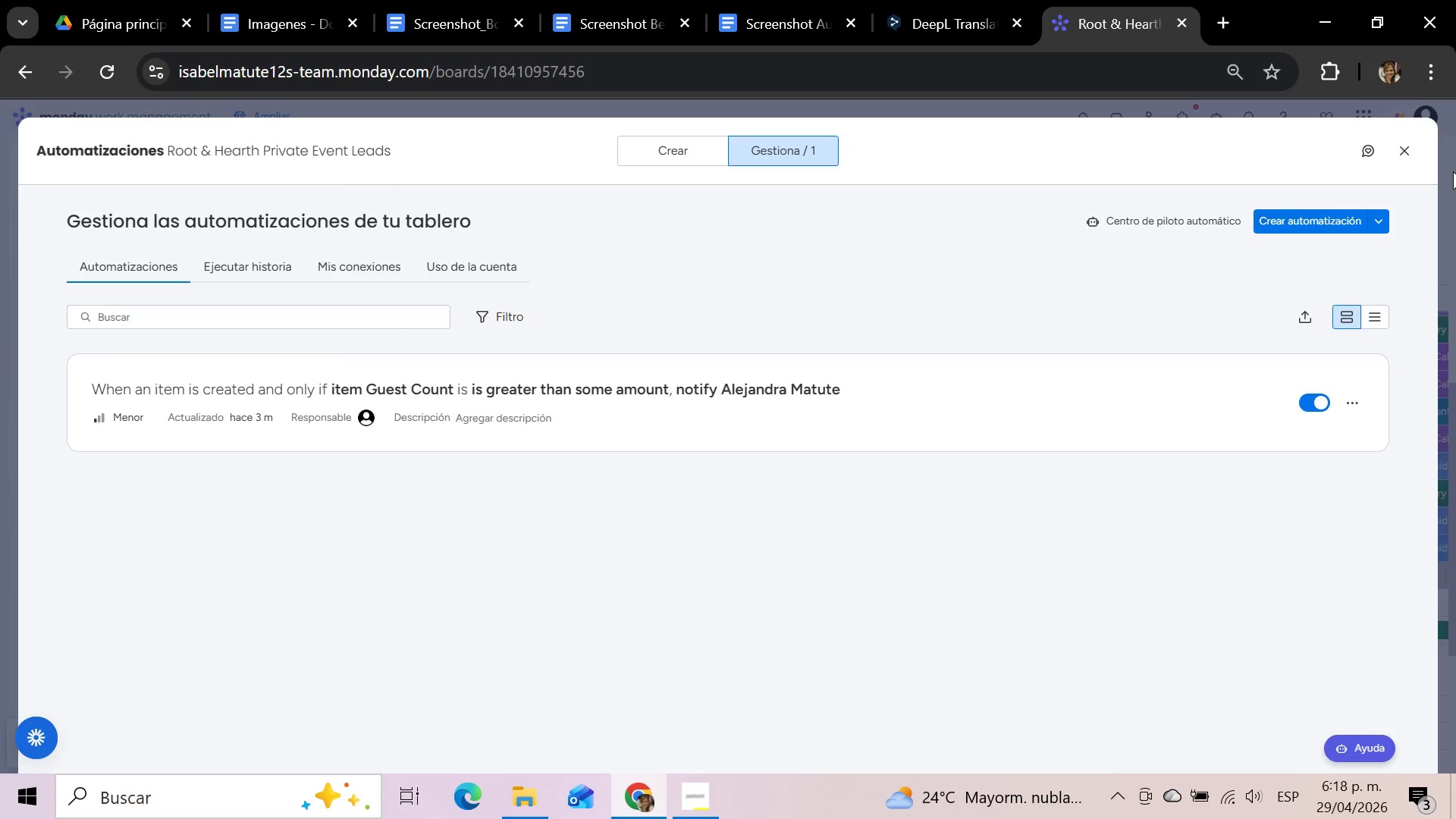 
left_click([1404, 149])
 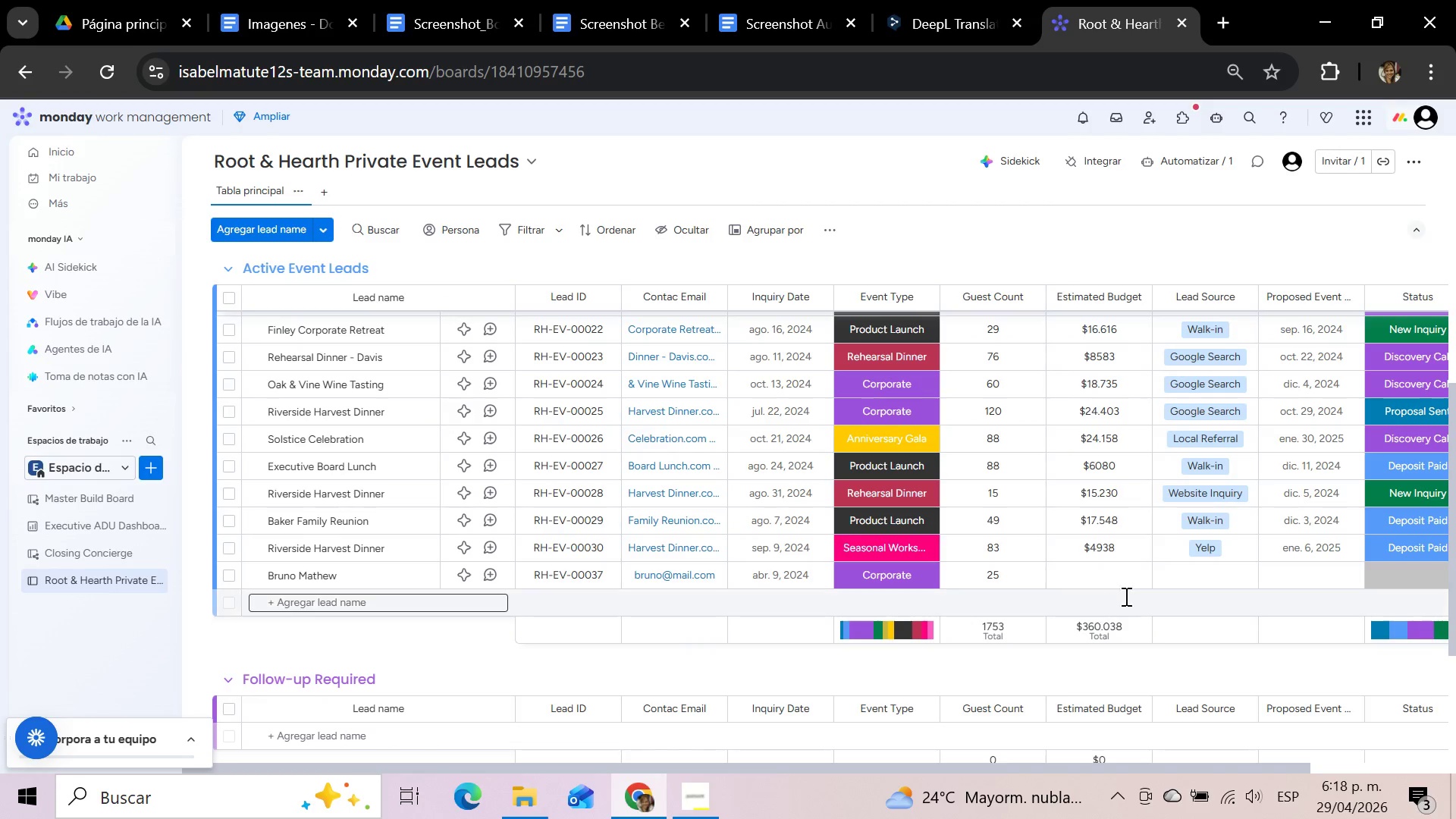 
left_click([1117, 577])
 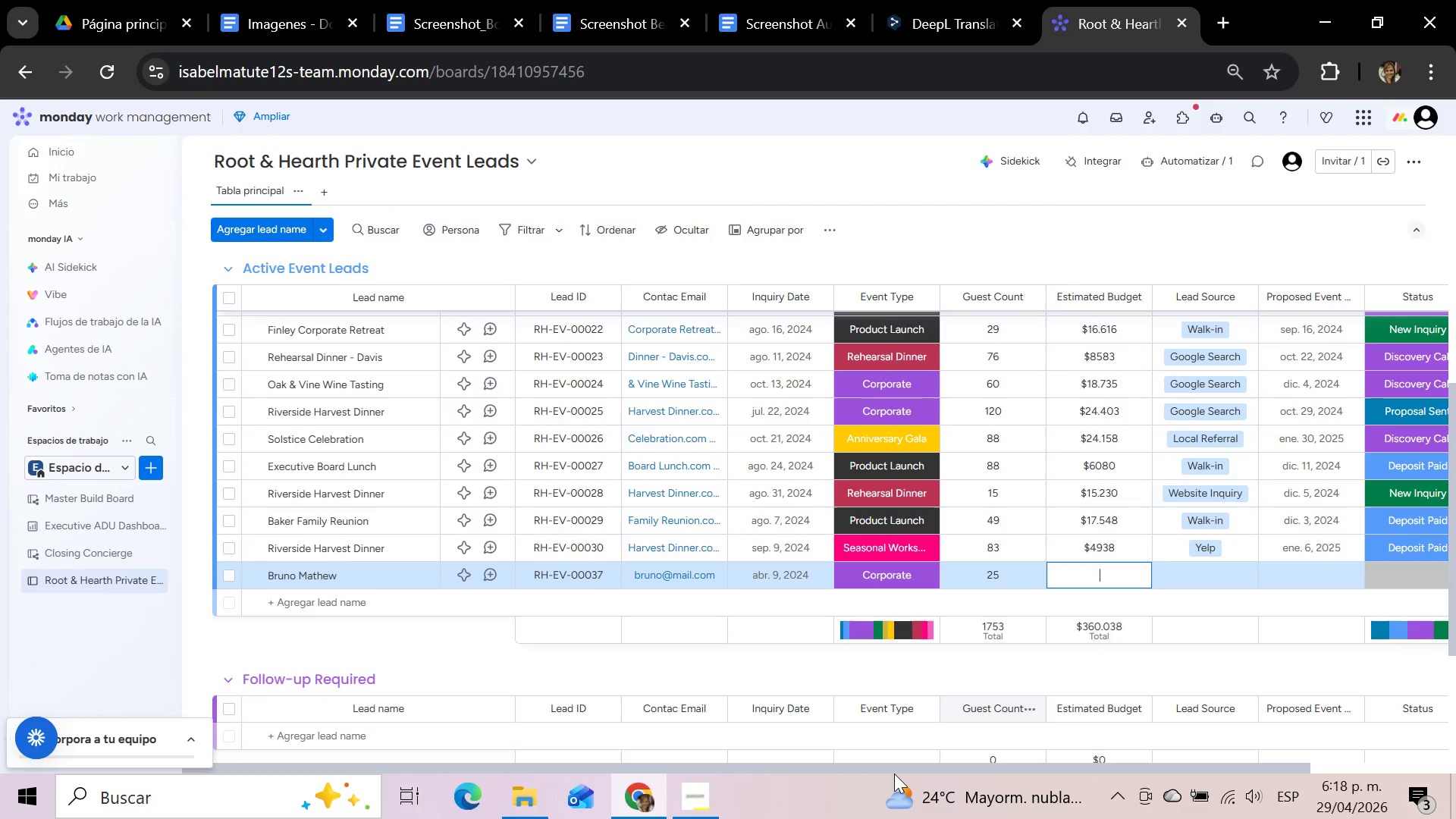 
left_click_drag(start_coordinate=[890, 768], to_coordinate=[1241, 765])
 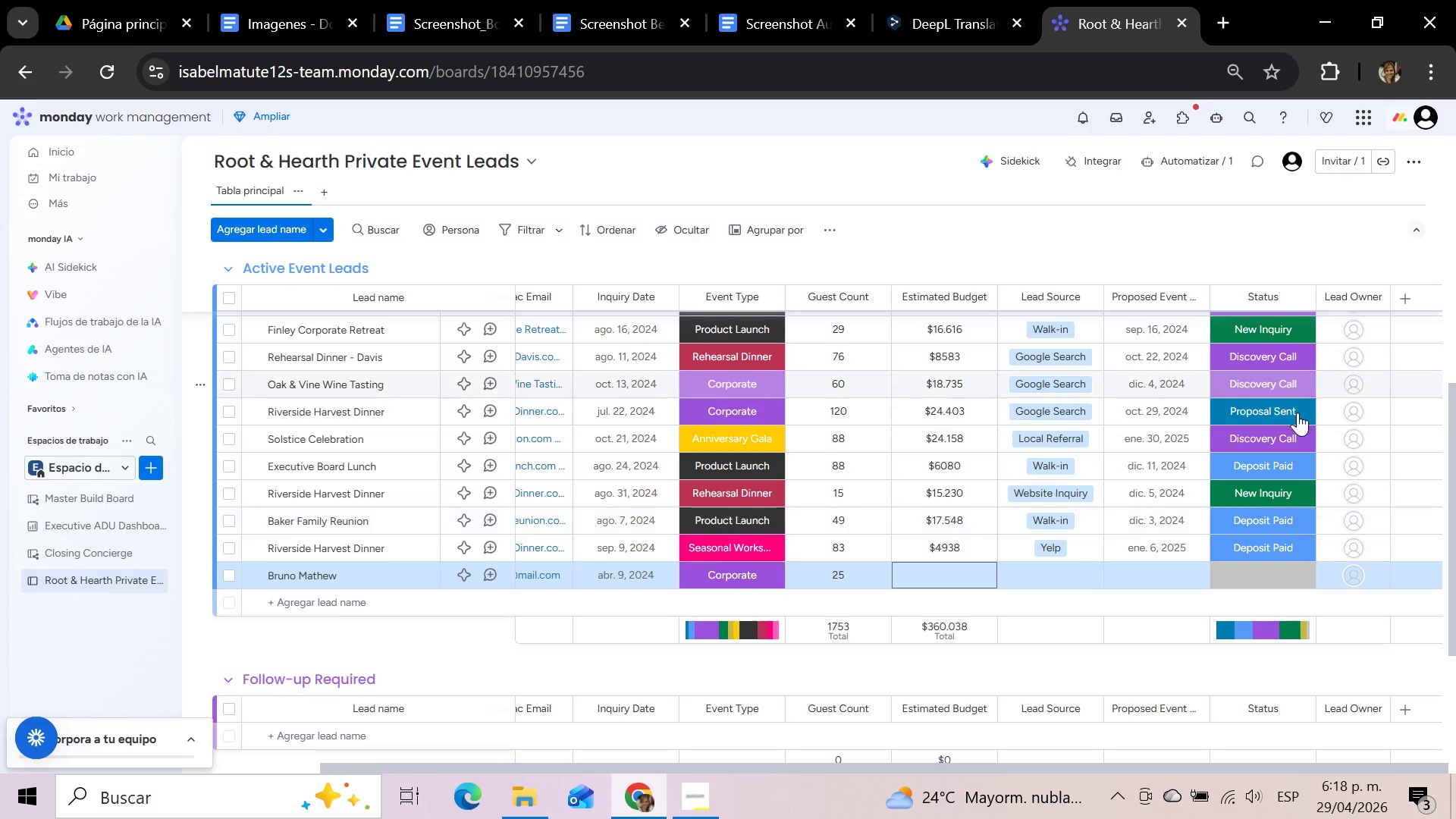 
scroll: coordinate [1337, 472], scroll_direction: up, amount: 8.0
 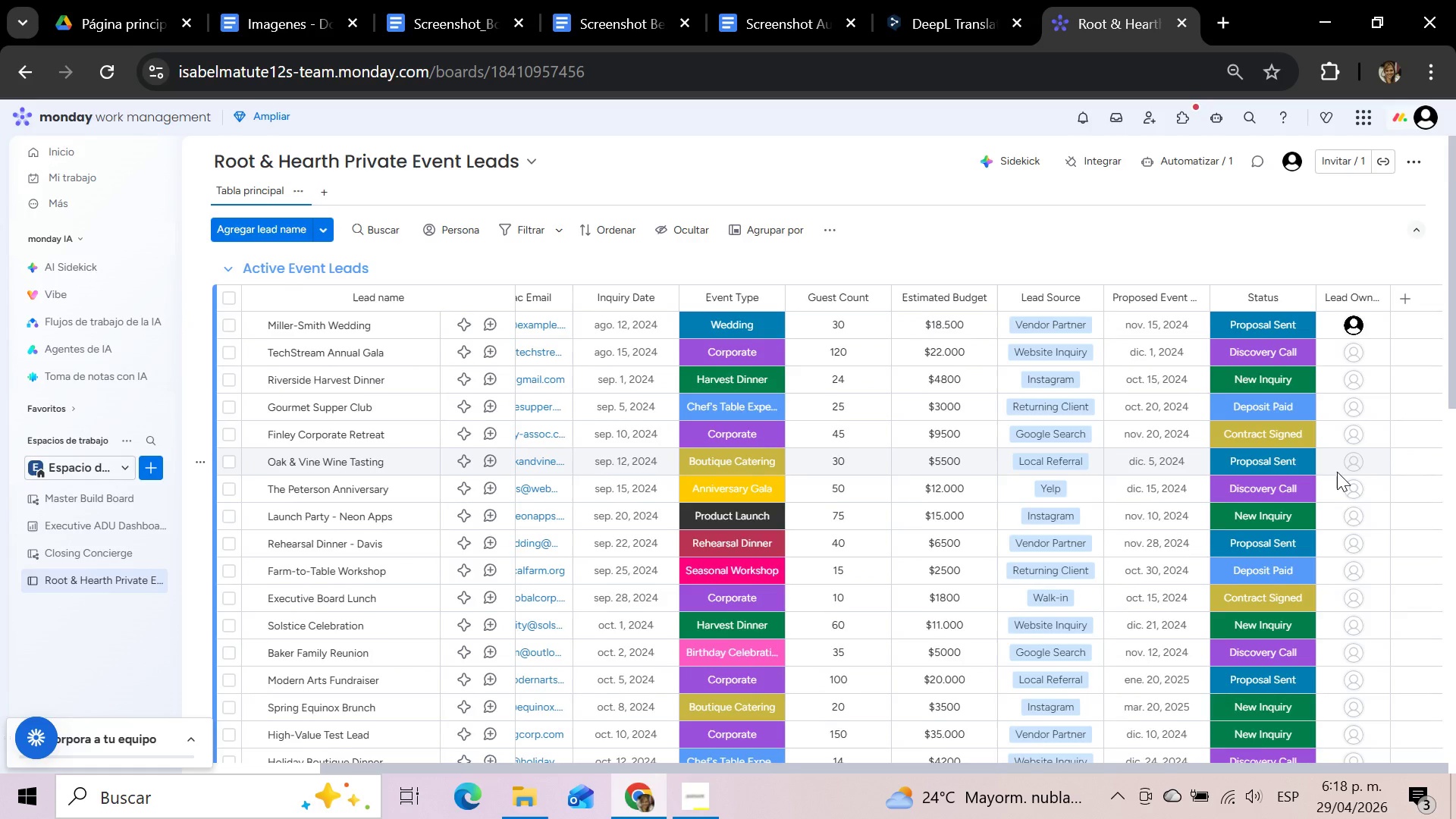 
scroll: coordinate [1337, 472], scroll_direction: down, amount: 3.0
 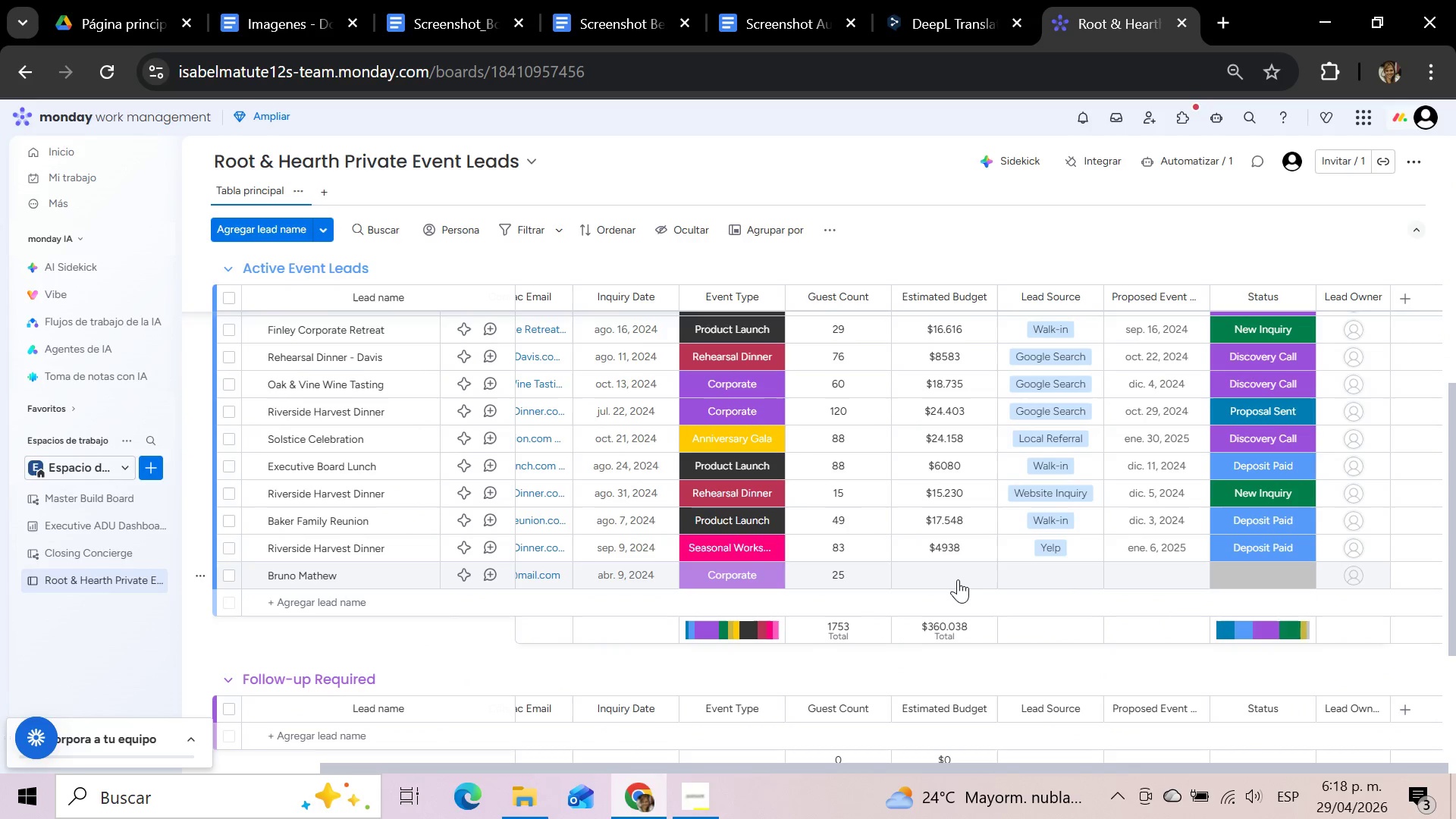 
wait(5.95)
 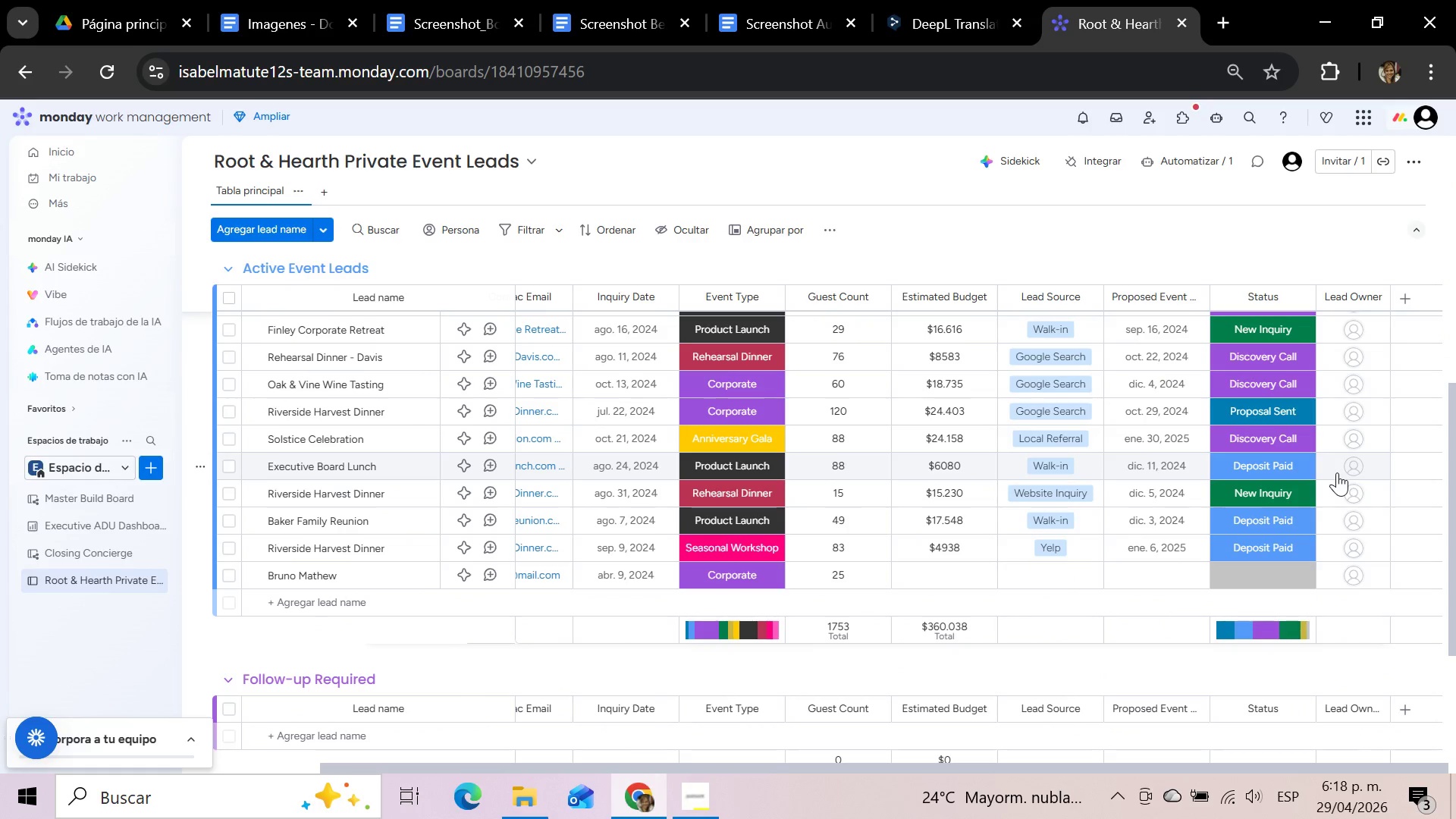 
left_click([853, 576])
 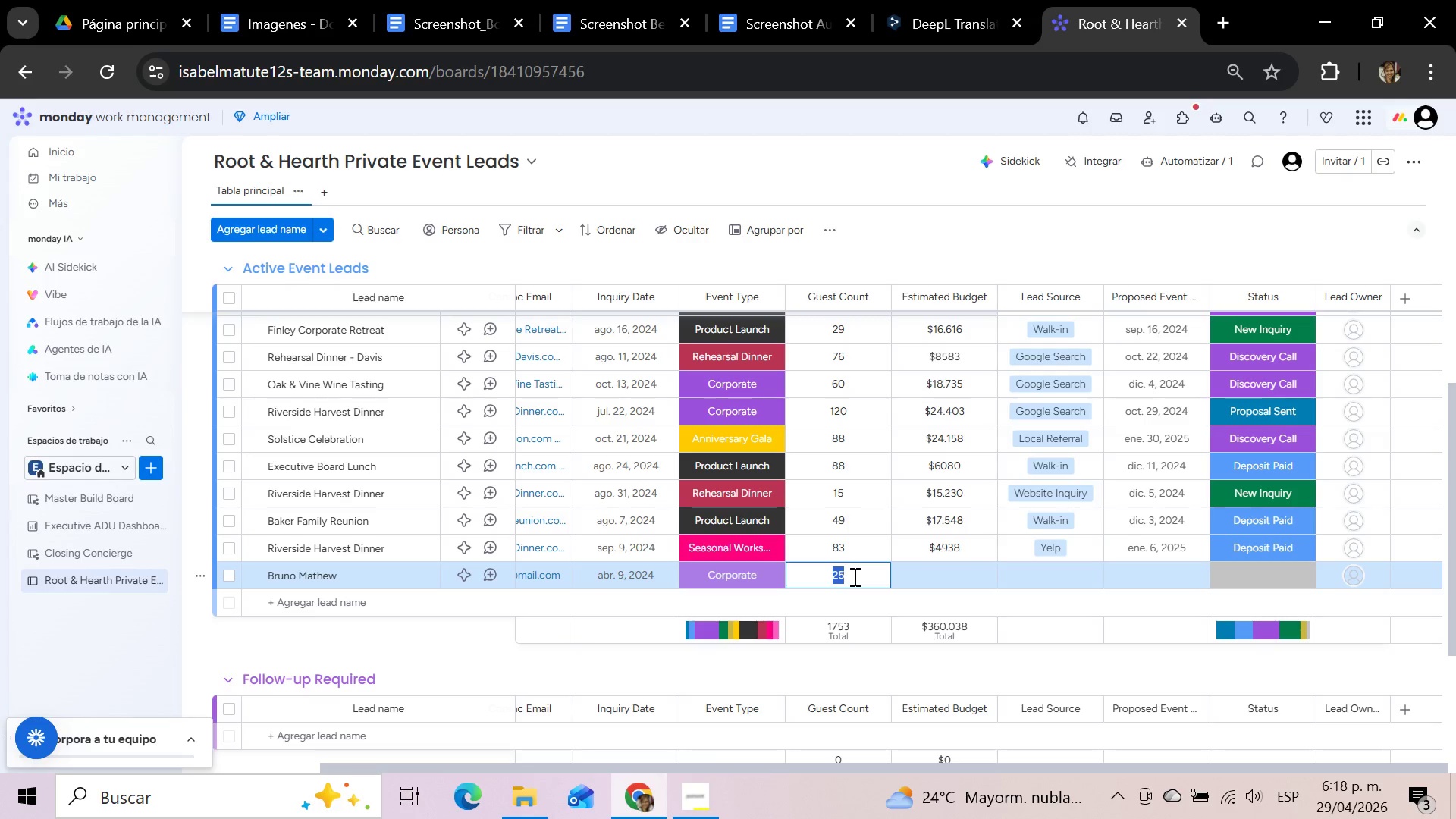 
left_click([876, 303])
 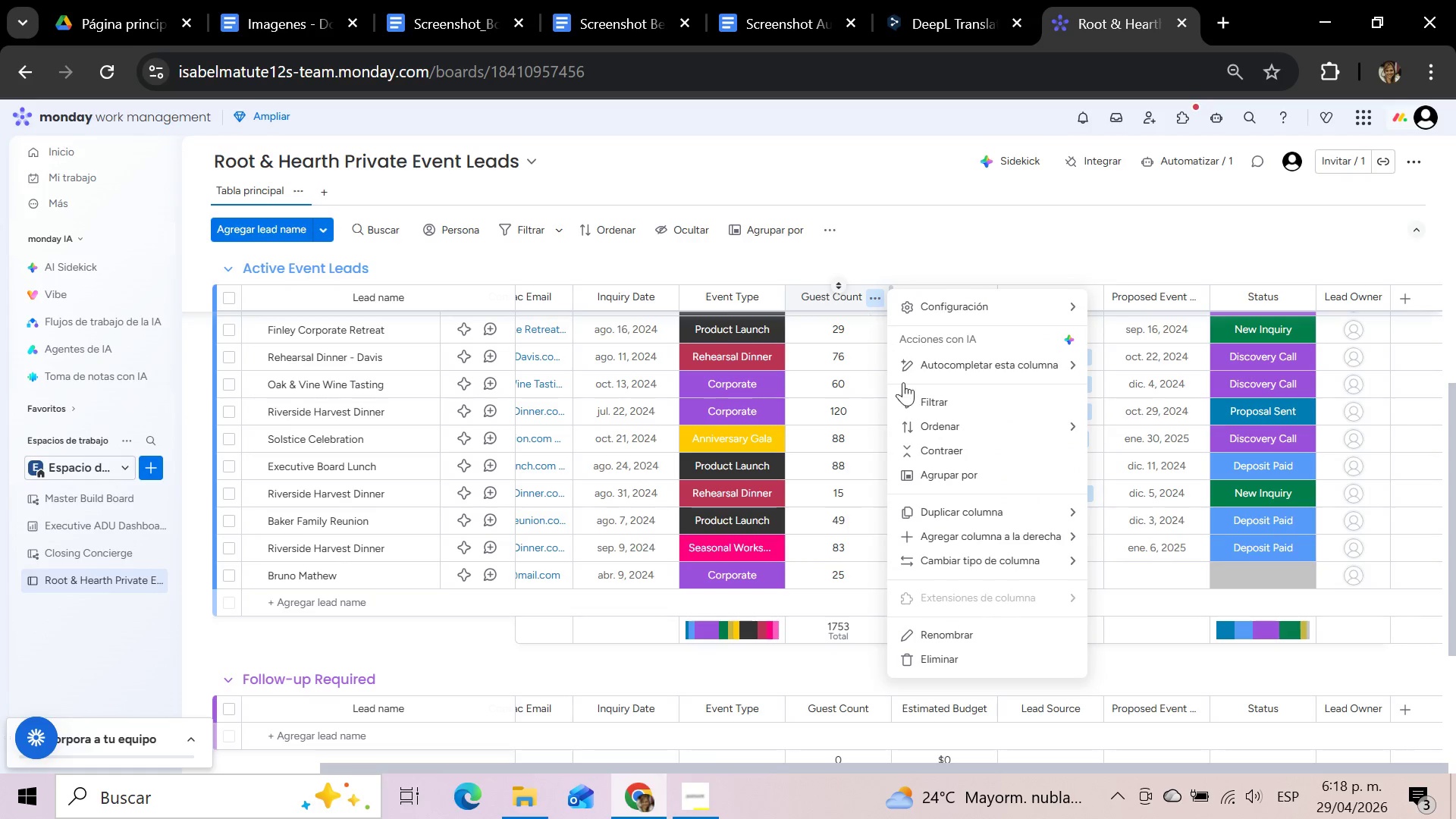 
mouse_move([974, 535])
 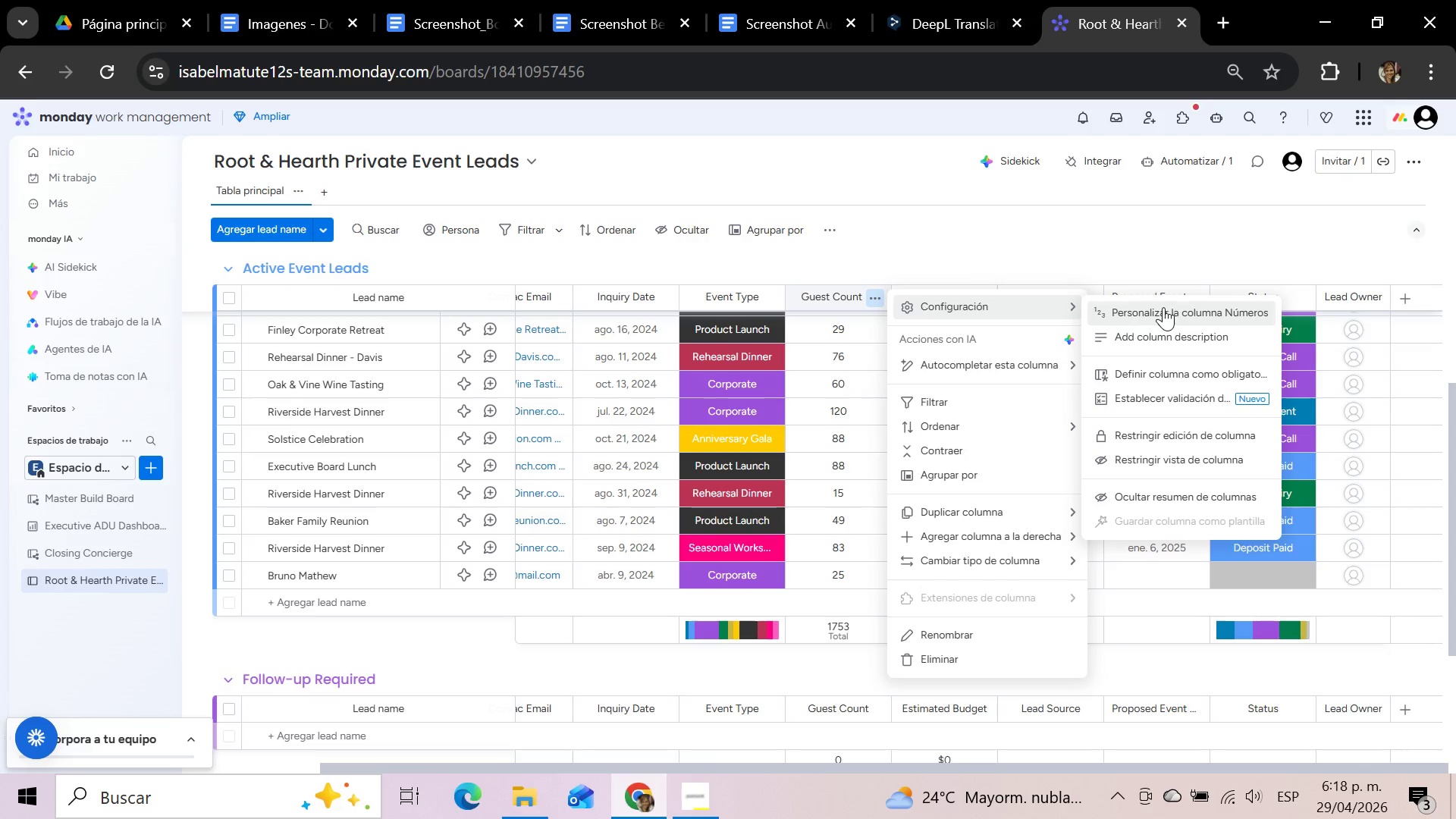 
left_click([1163, 307])
 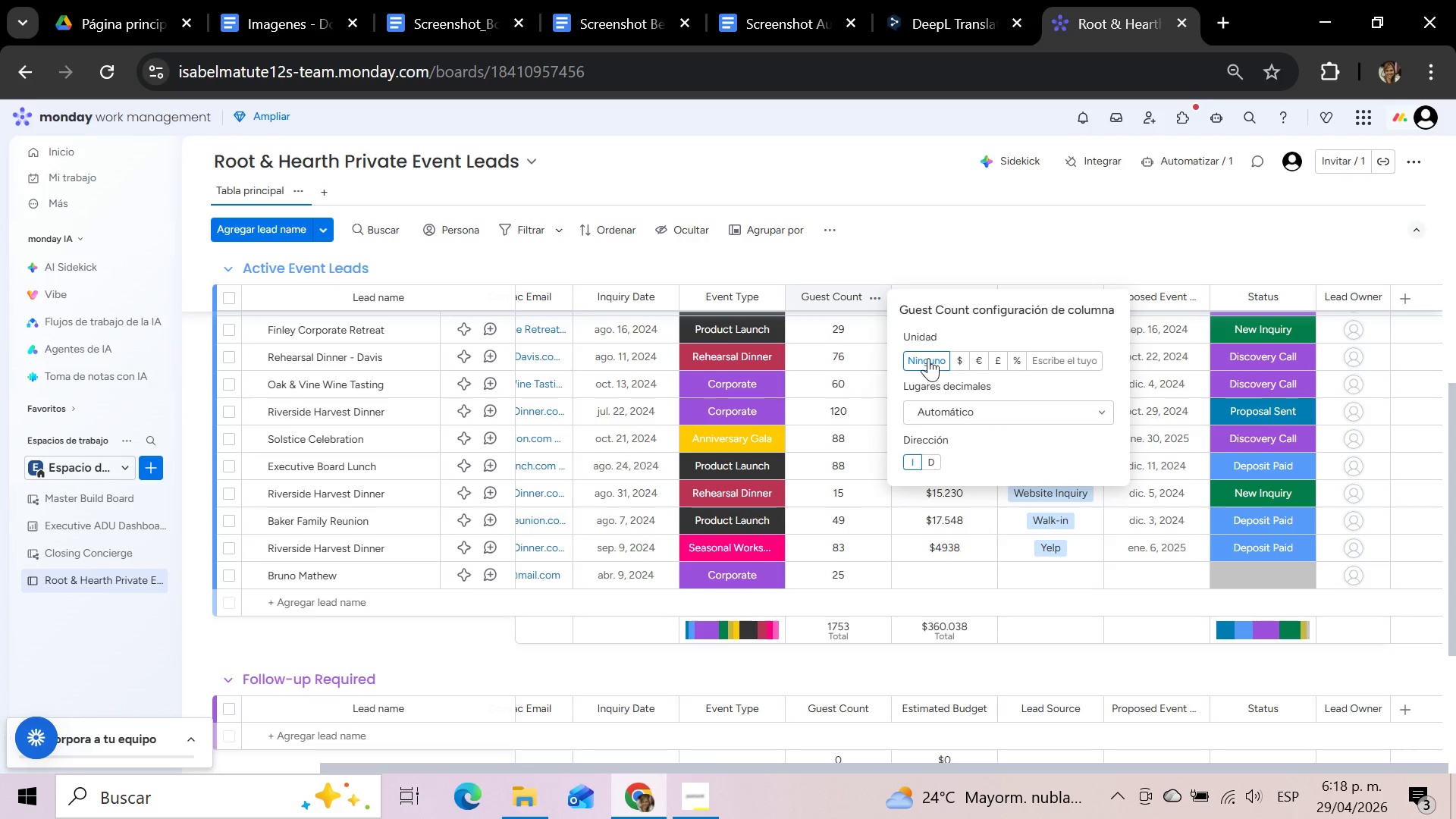 
left_click([927, 357])
 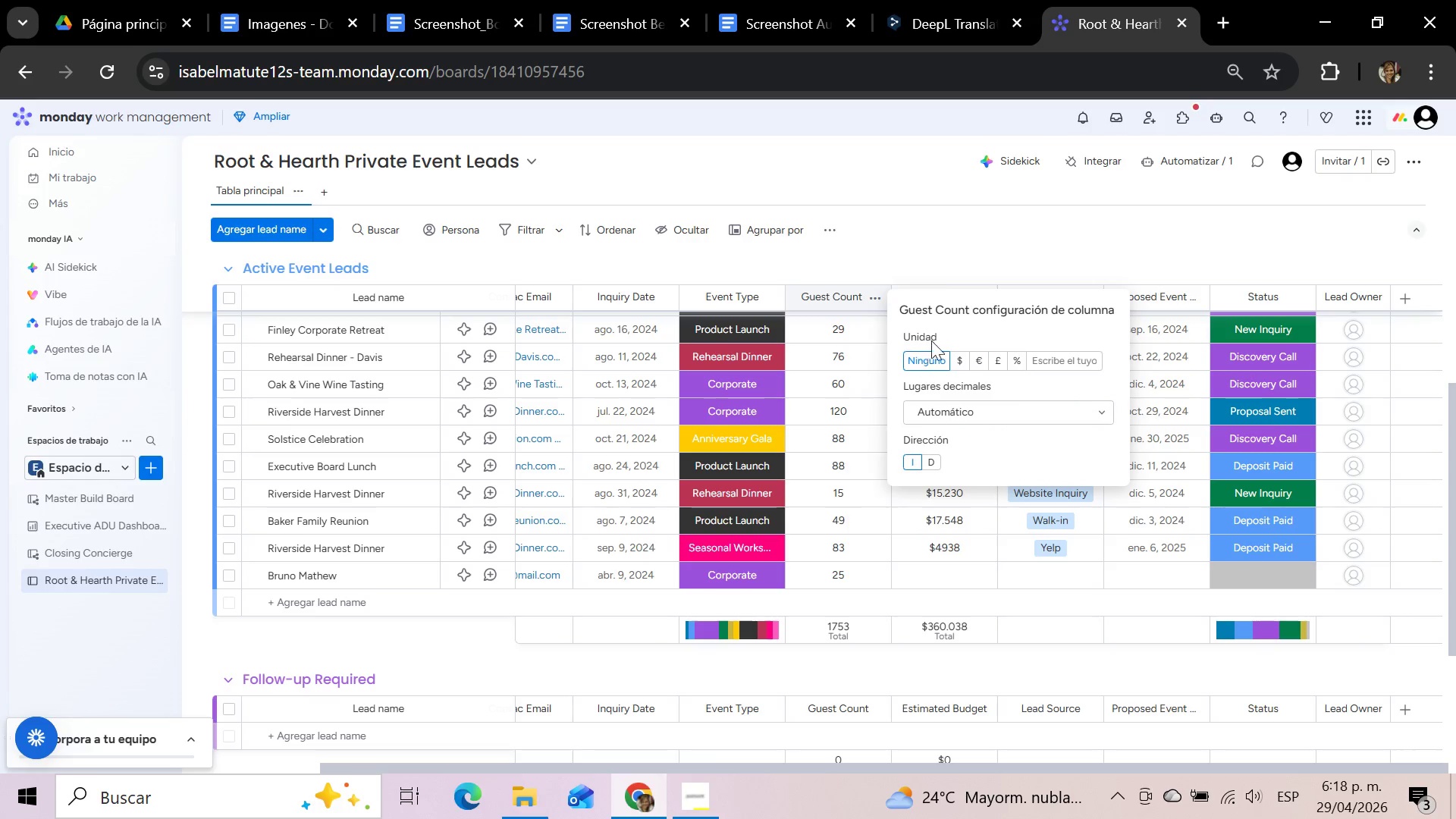 
left_click([944, 245])
 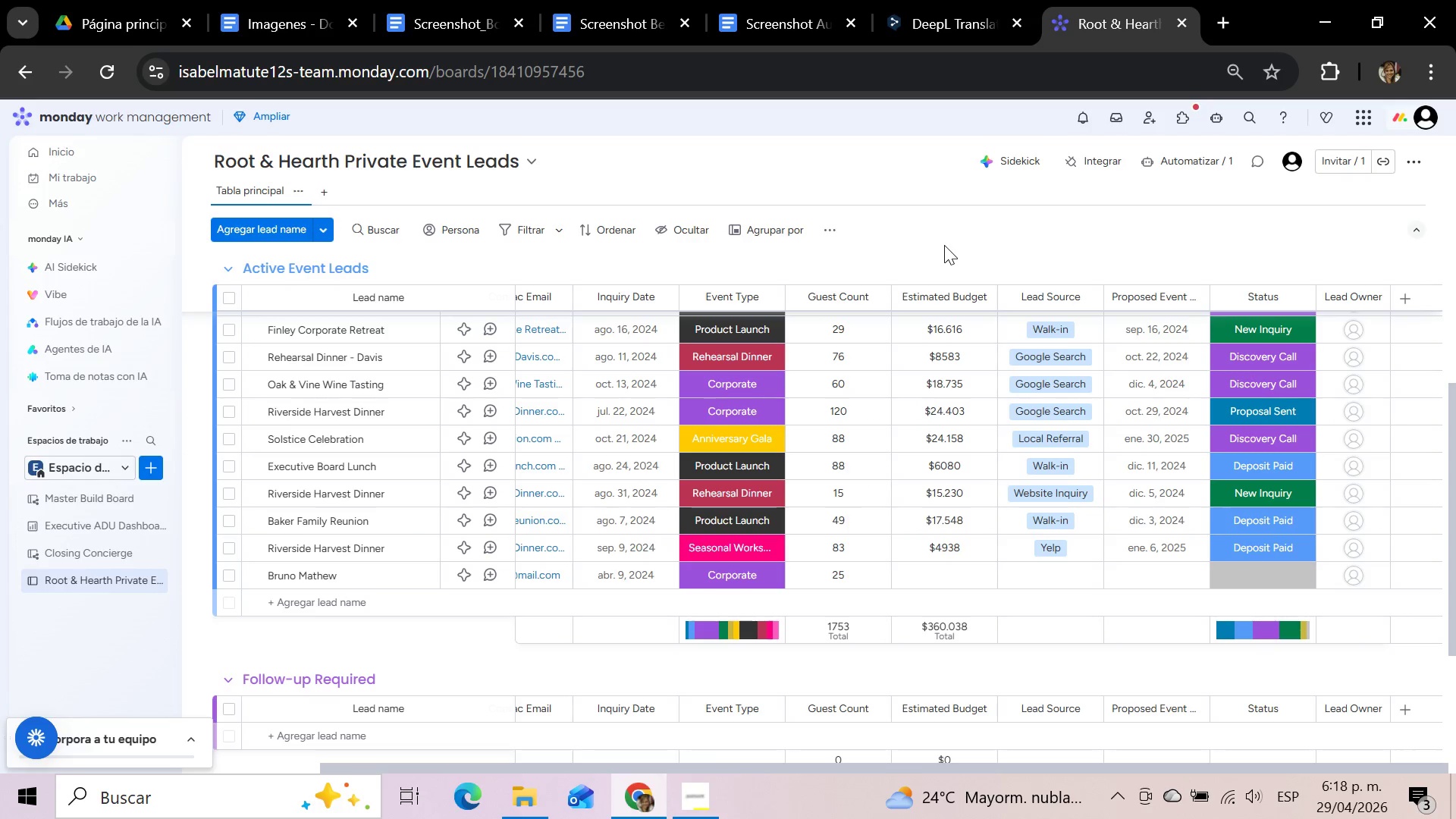 
scroll: coordinate [926, 317], scroll_direction: up, amount: 11.0
 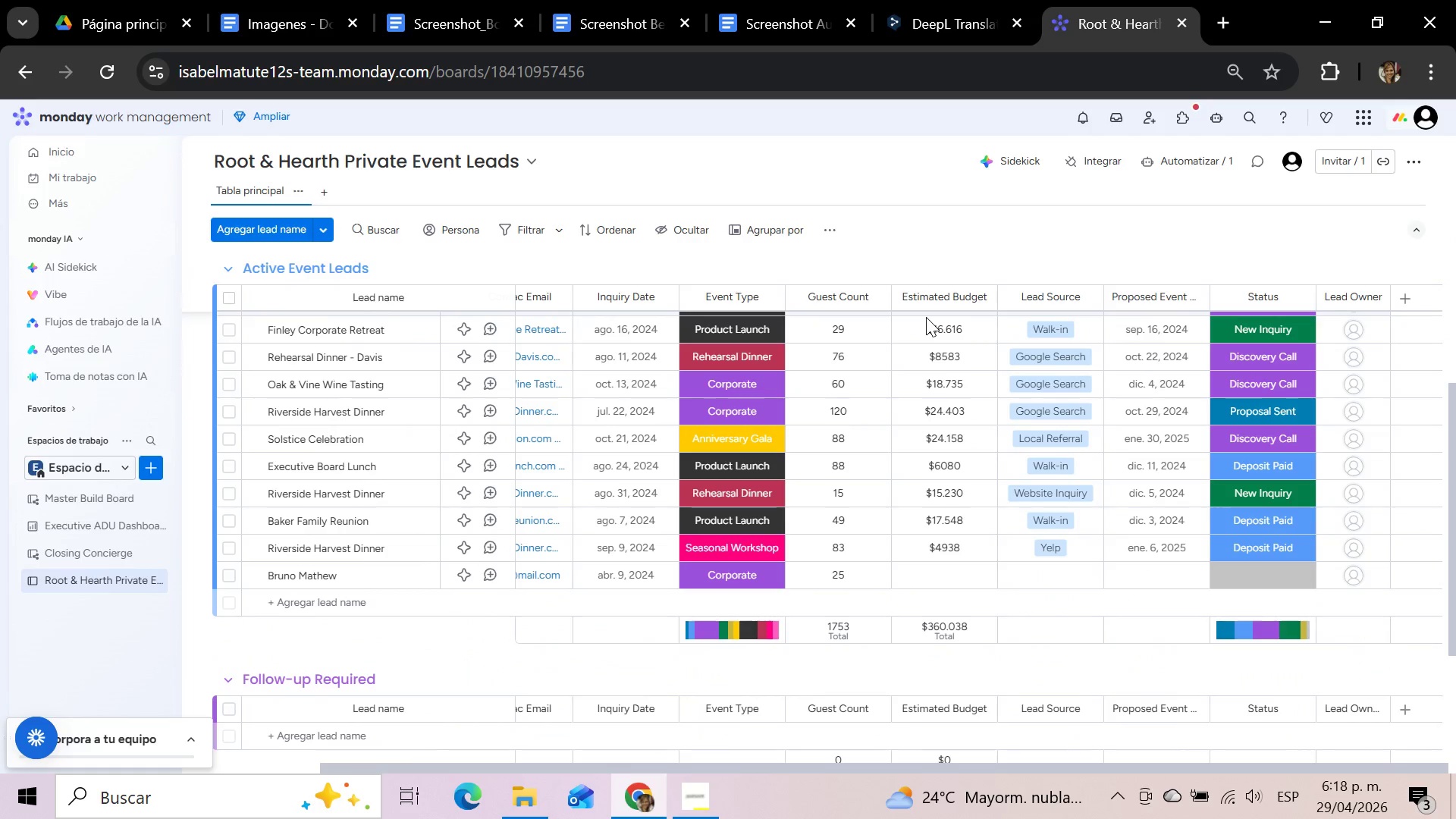 
scroll: coordinate [926, 317], scroll_direction: down, amount: 2.0
 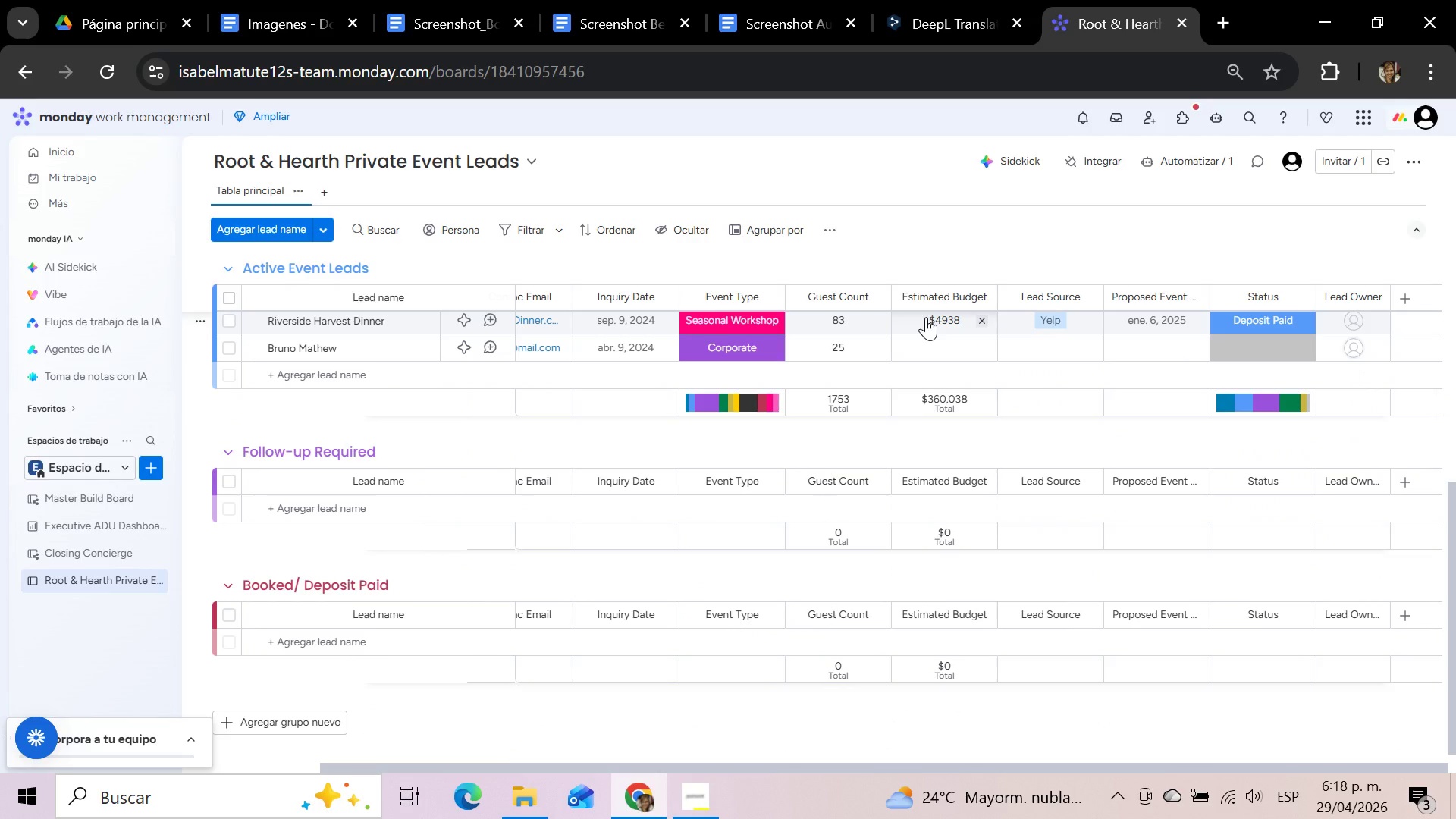 
scroll: coordinate [926, 317], scroll_direction: up, amount: 1.0
 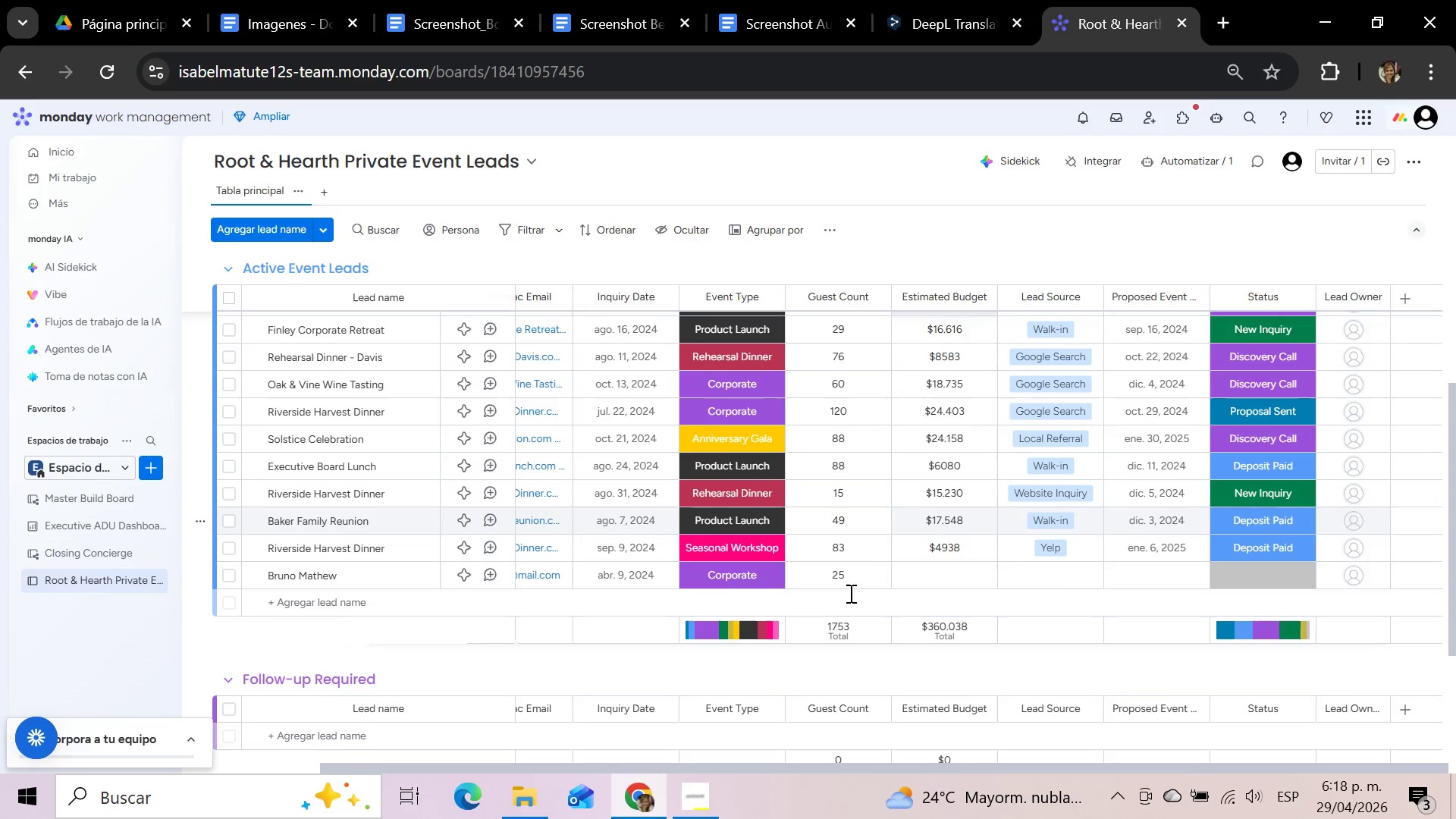 
left_click([852, 577])
 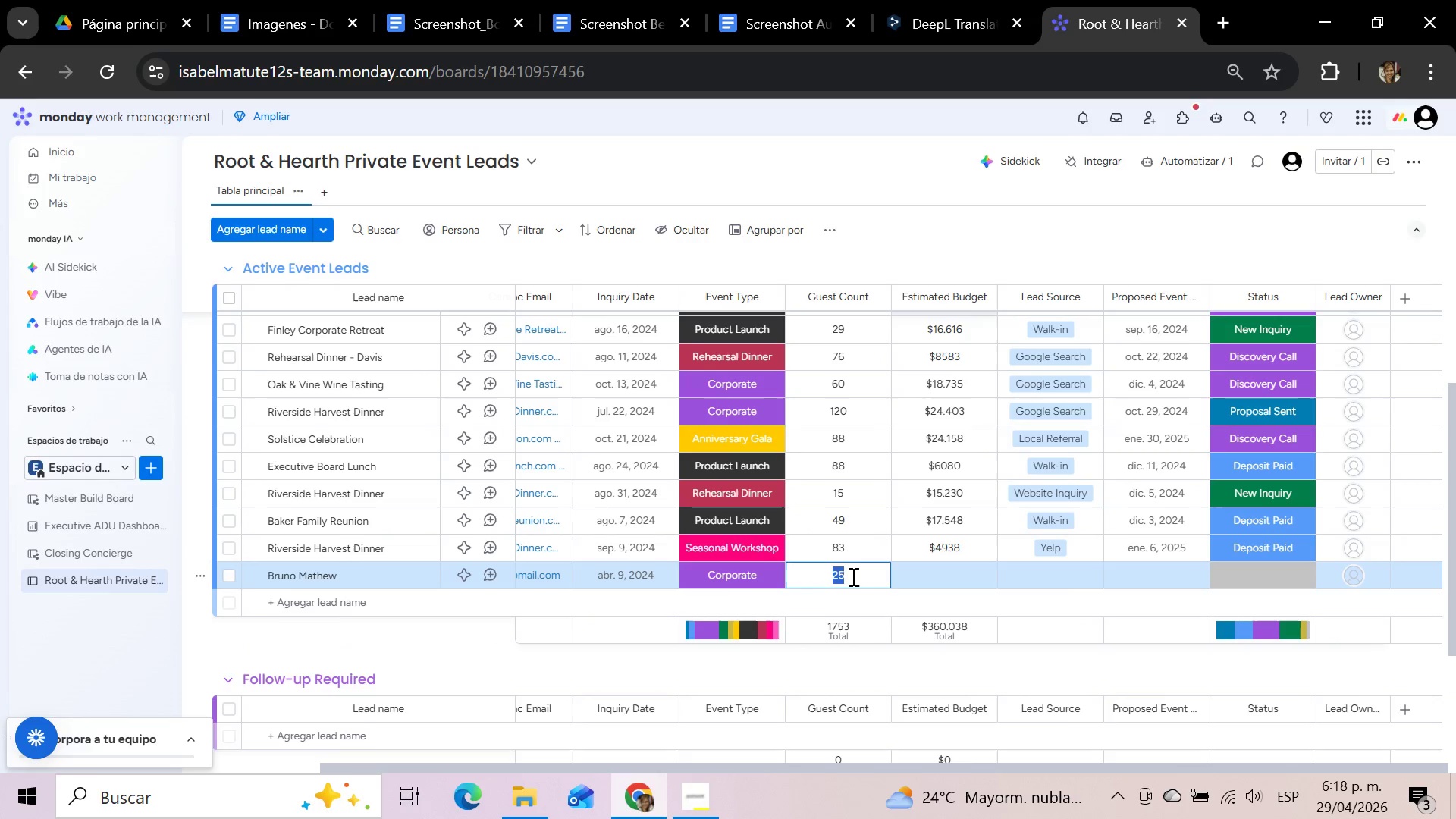 
type(21)
 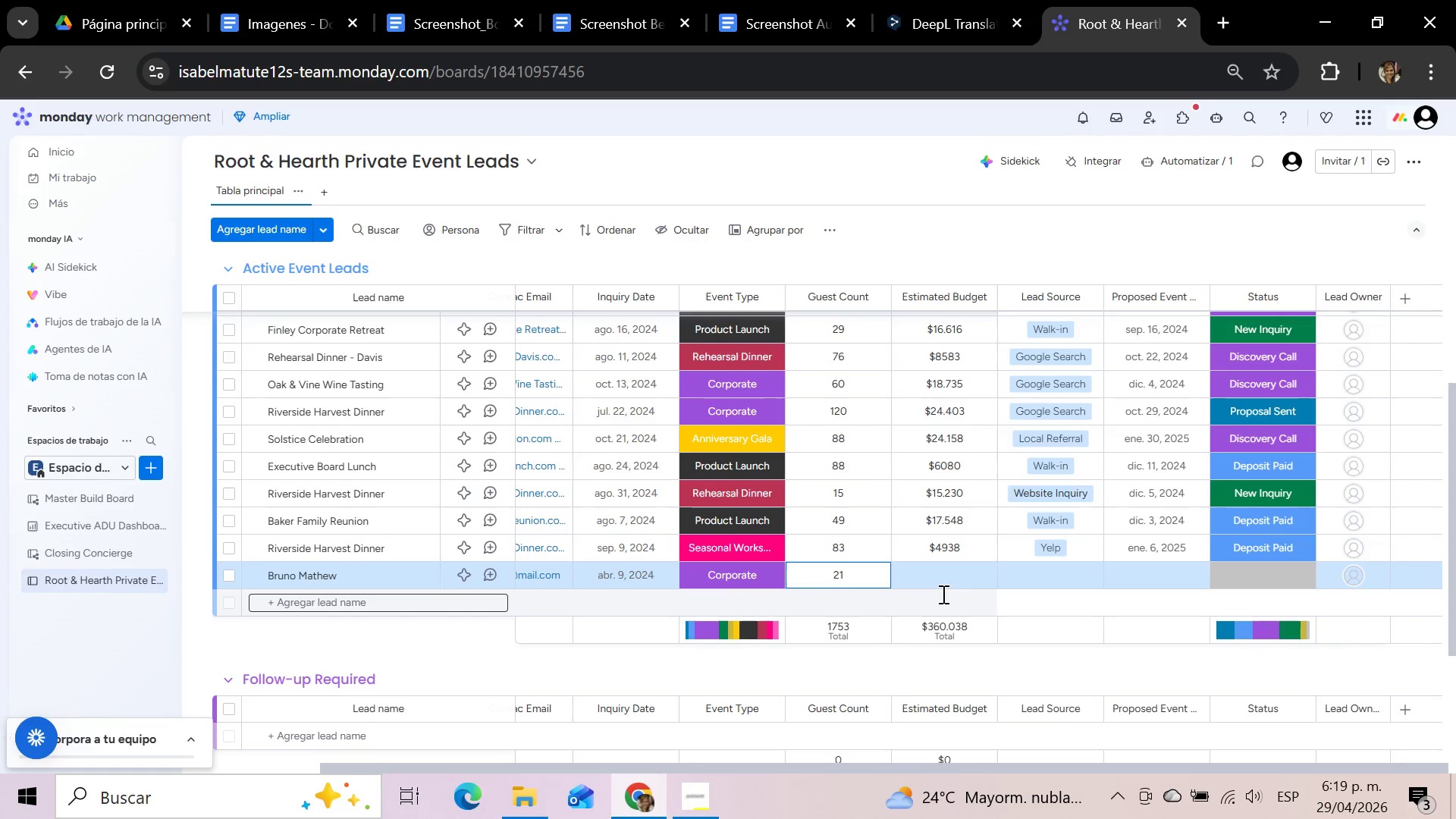 
left_click([942, 594])
 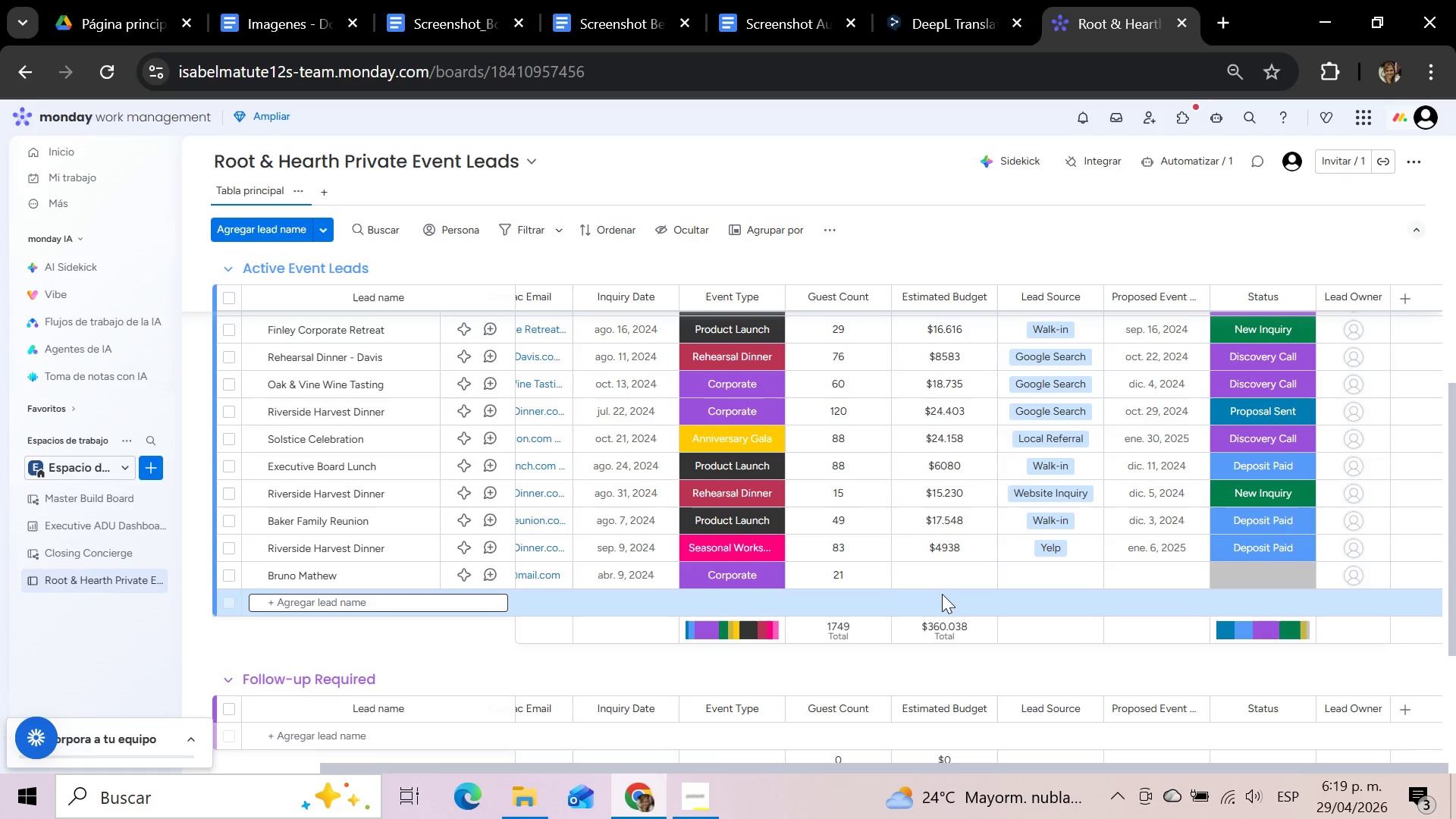 
wait(6.64)
 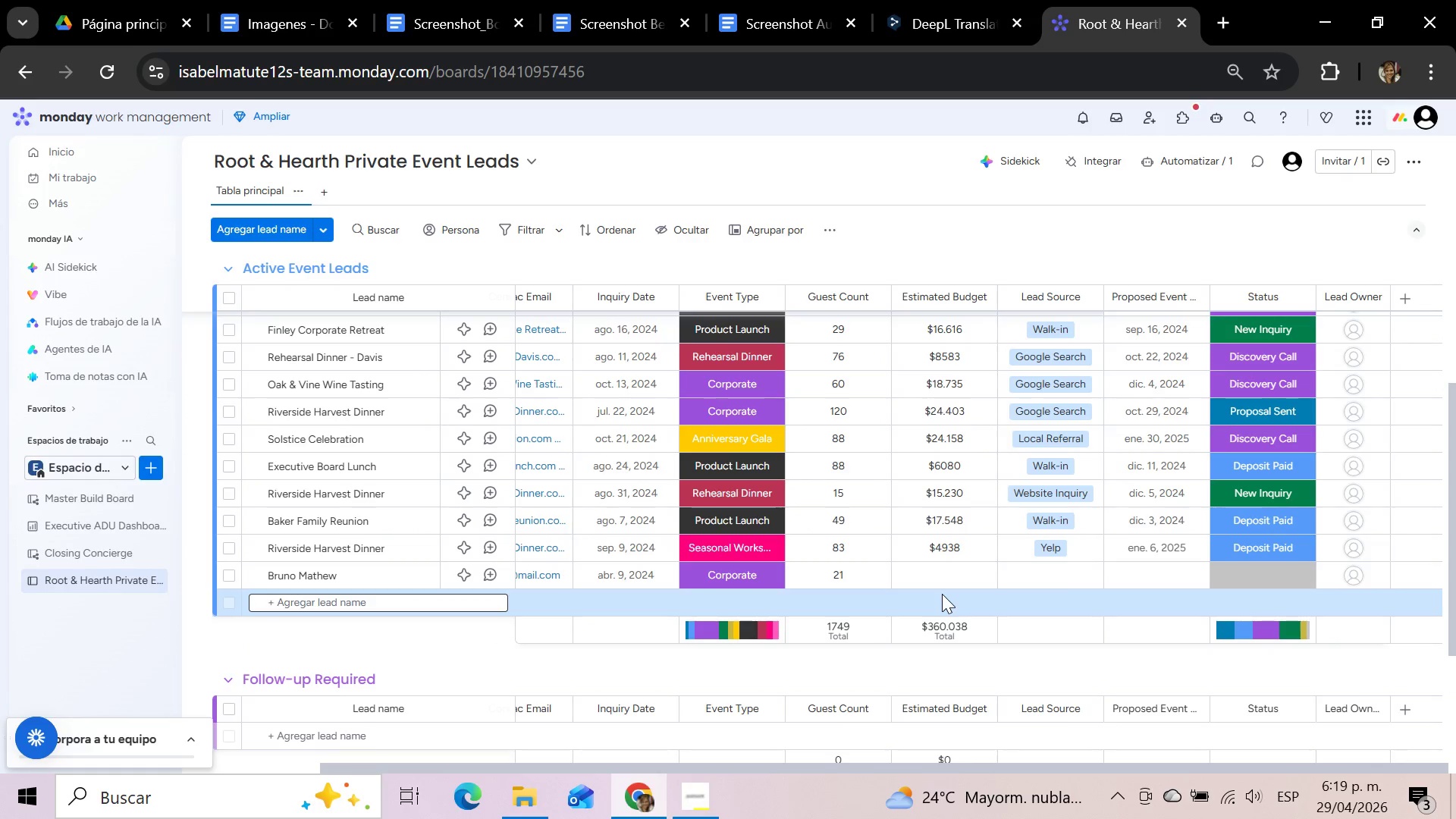 
left_click([111, 75])
 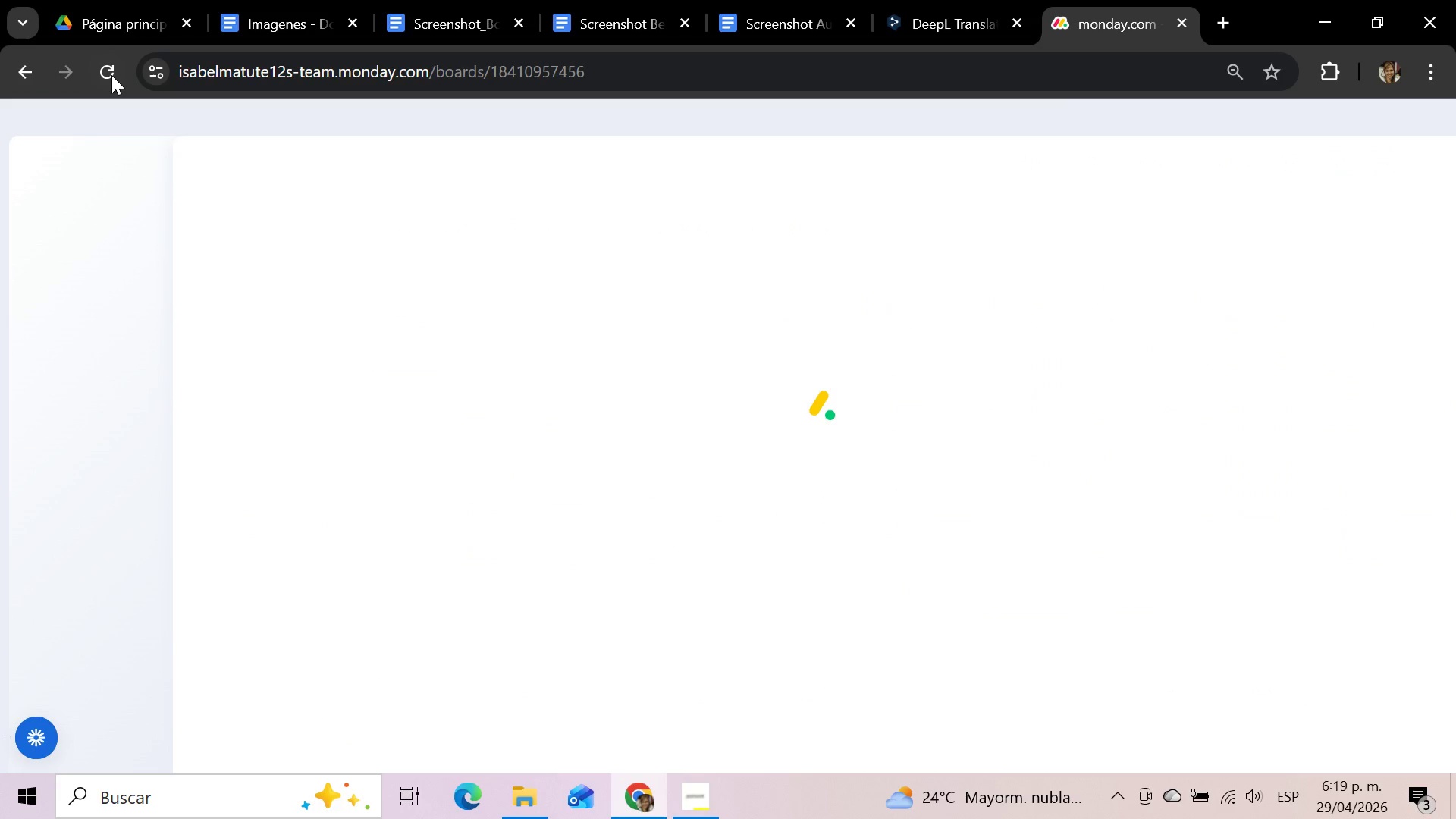 
wait(10.82)
 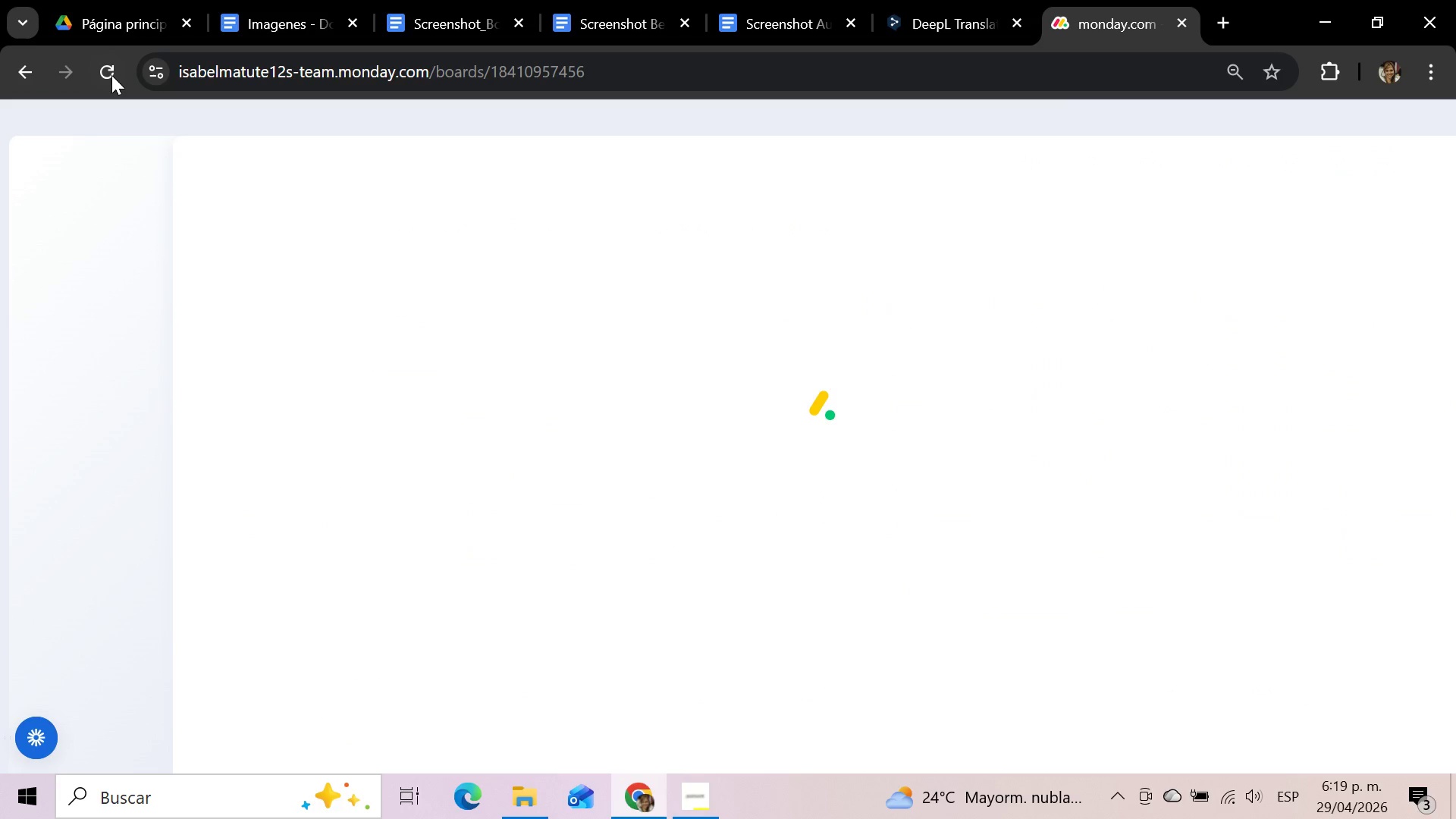 
mouse_move([1166, 118])
 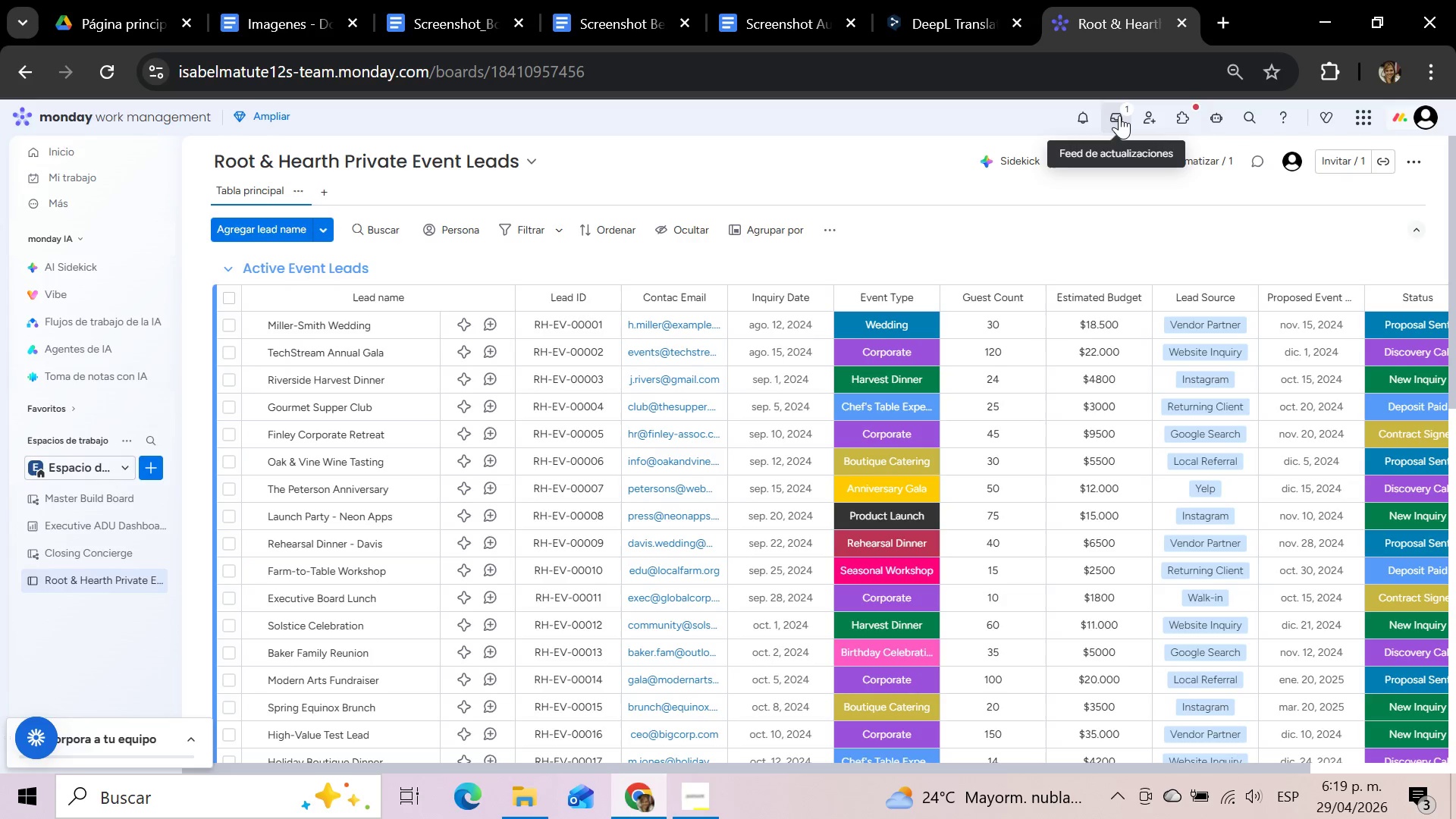 
left_click([1119, 115])
 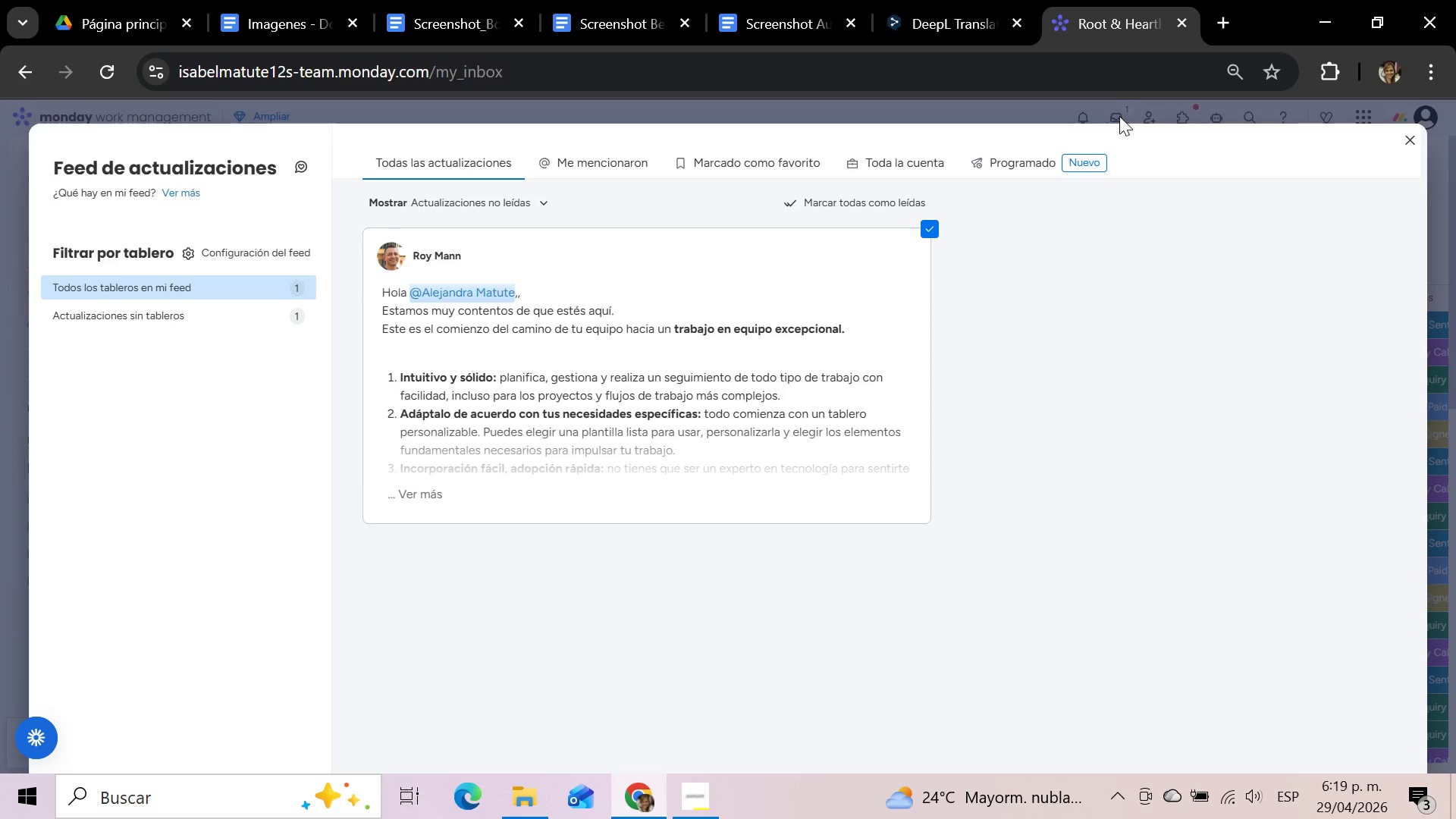 
wait(13.98)
 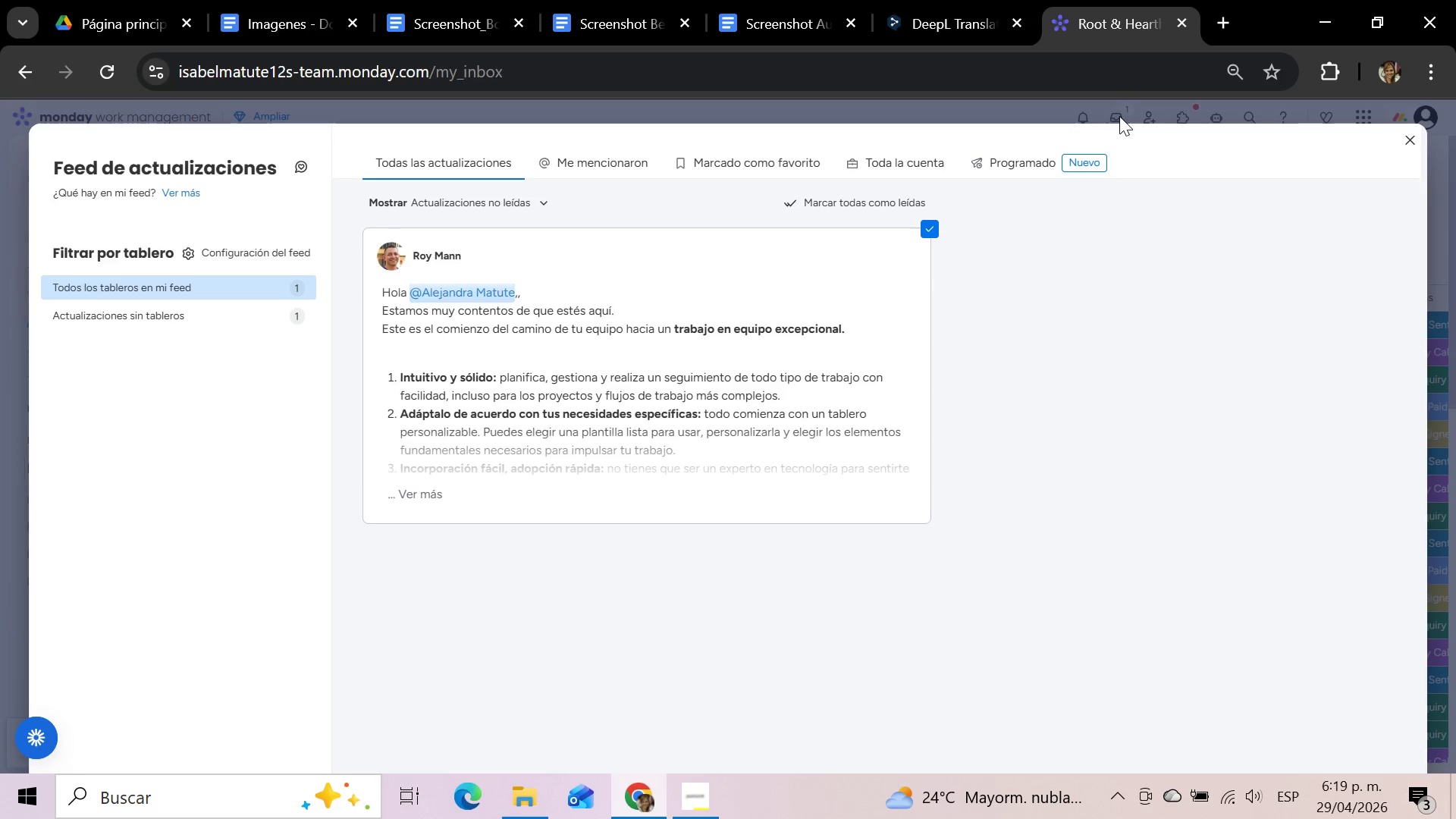 
left_click([413, 495])
 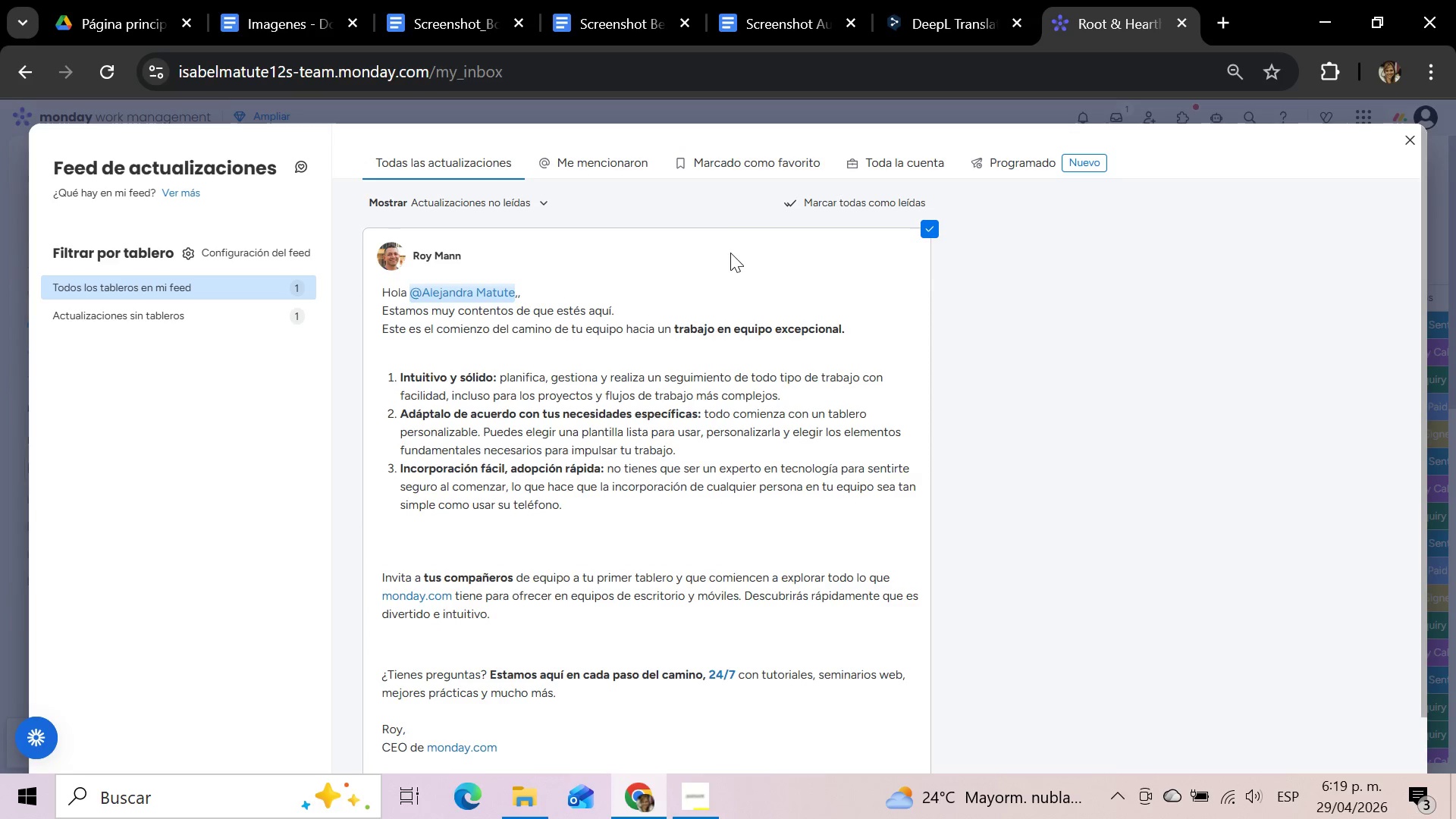 
wait(8.2)
 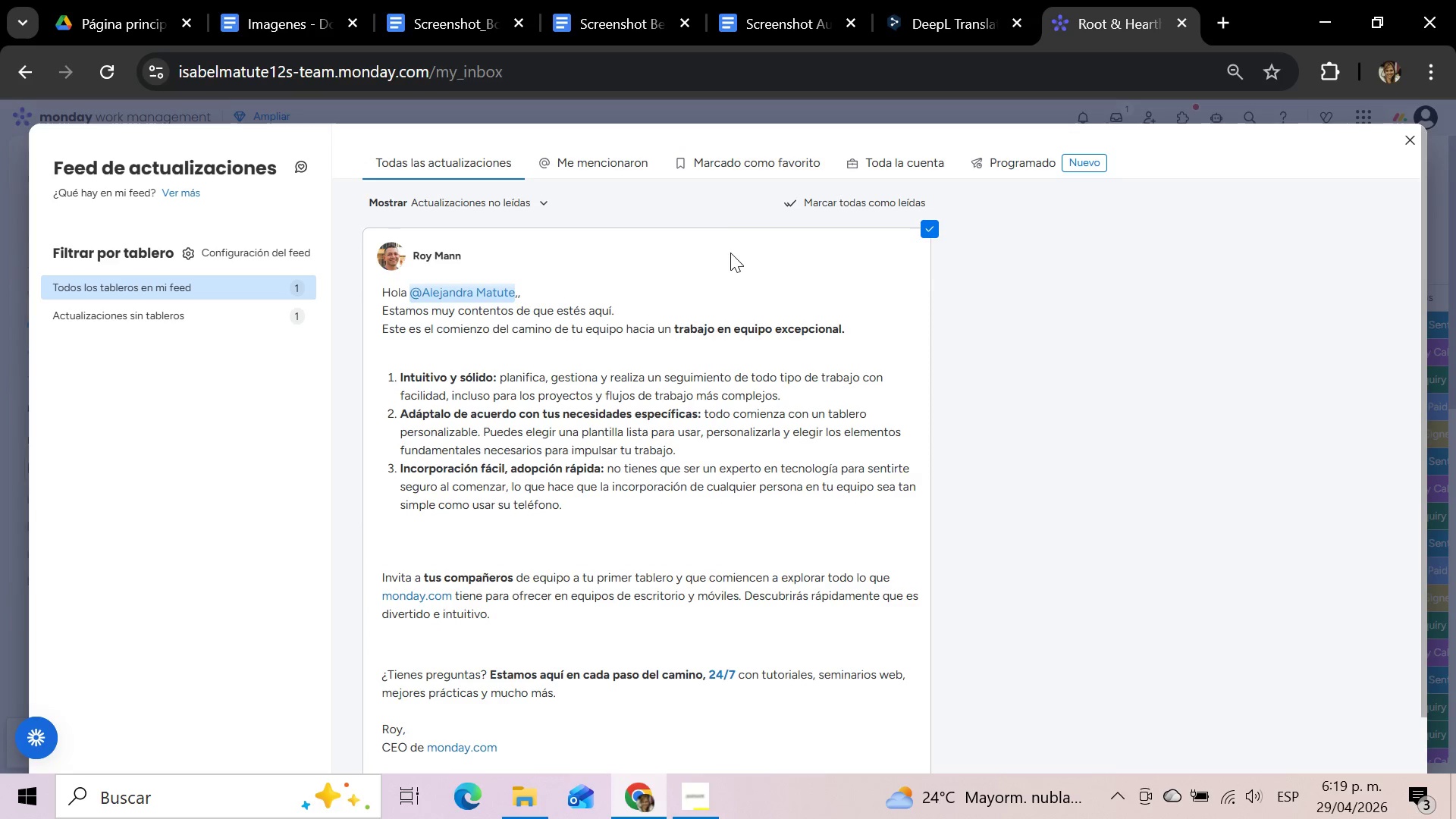 
scroll: coordinate [730, 253], scroll_direction: down, amount: 2.0
 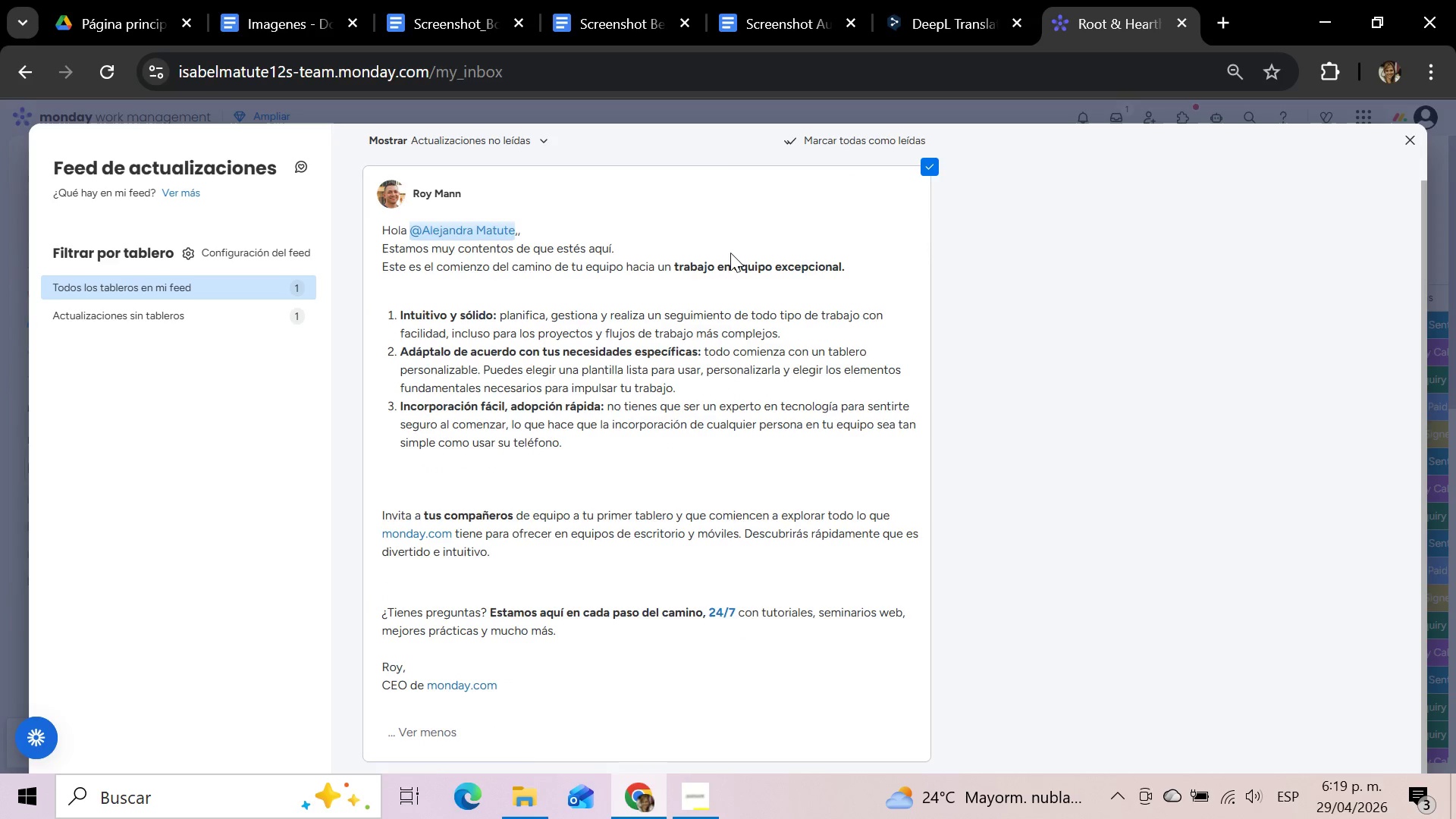 
scroll: coordinate [730, 253], scroll_direction: up, amount: 3.0